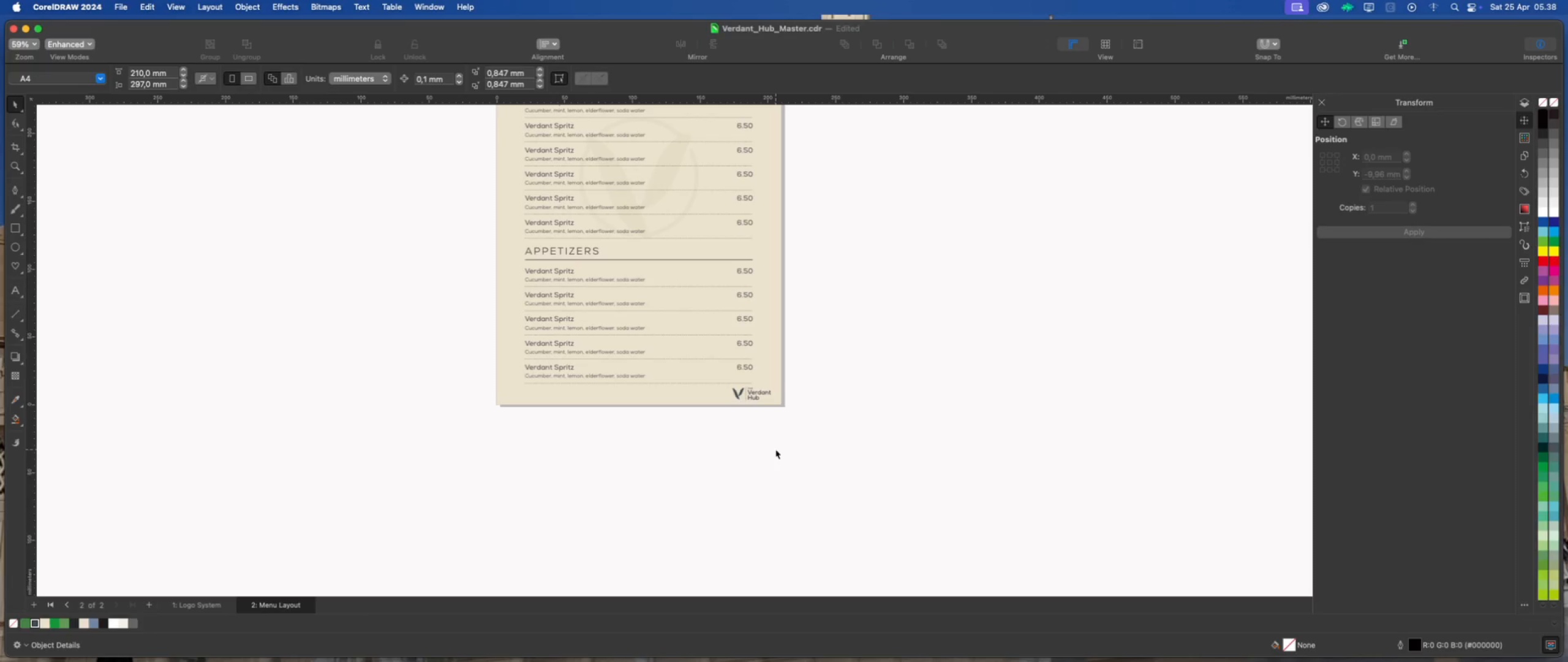 
scroll: coordinate [791, 387], scroll_direction: down, amount: 6.0
 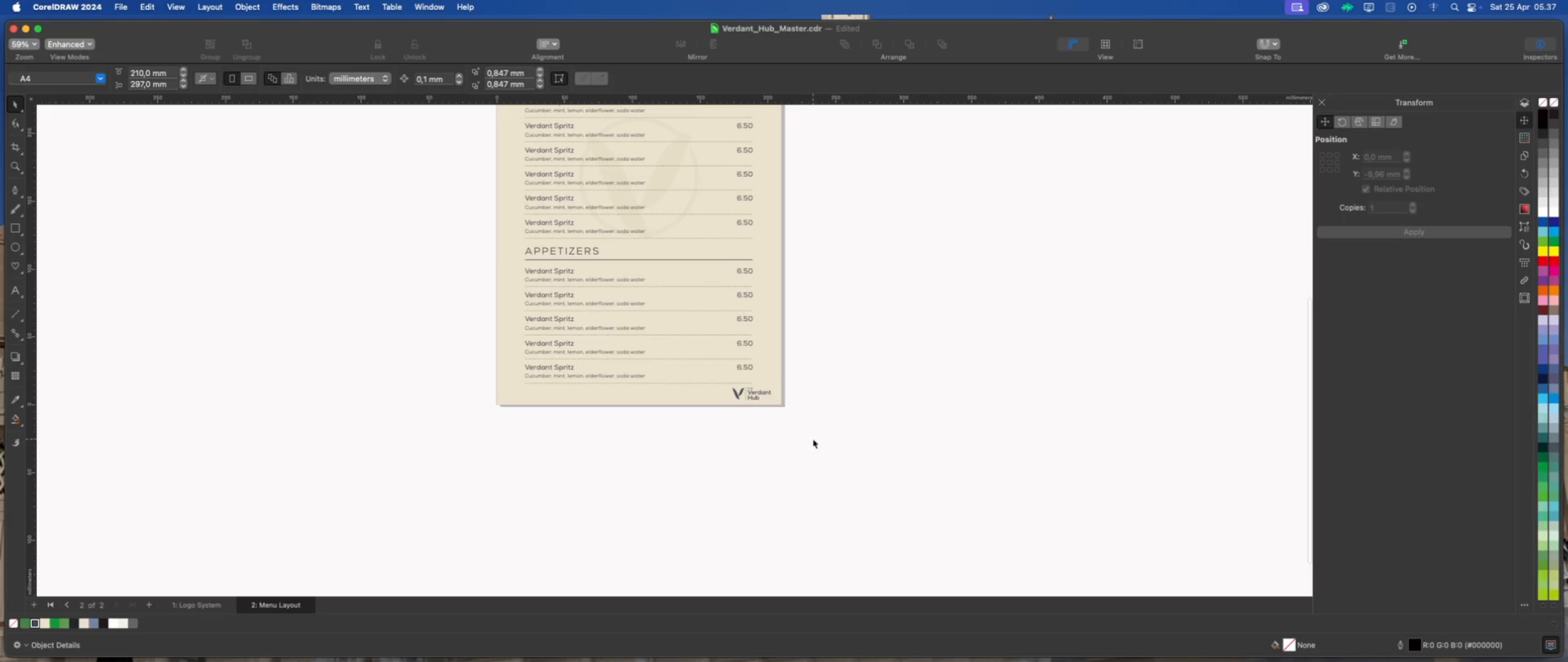 
wait(12.99)
 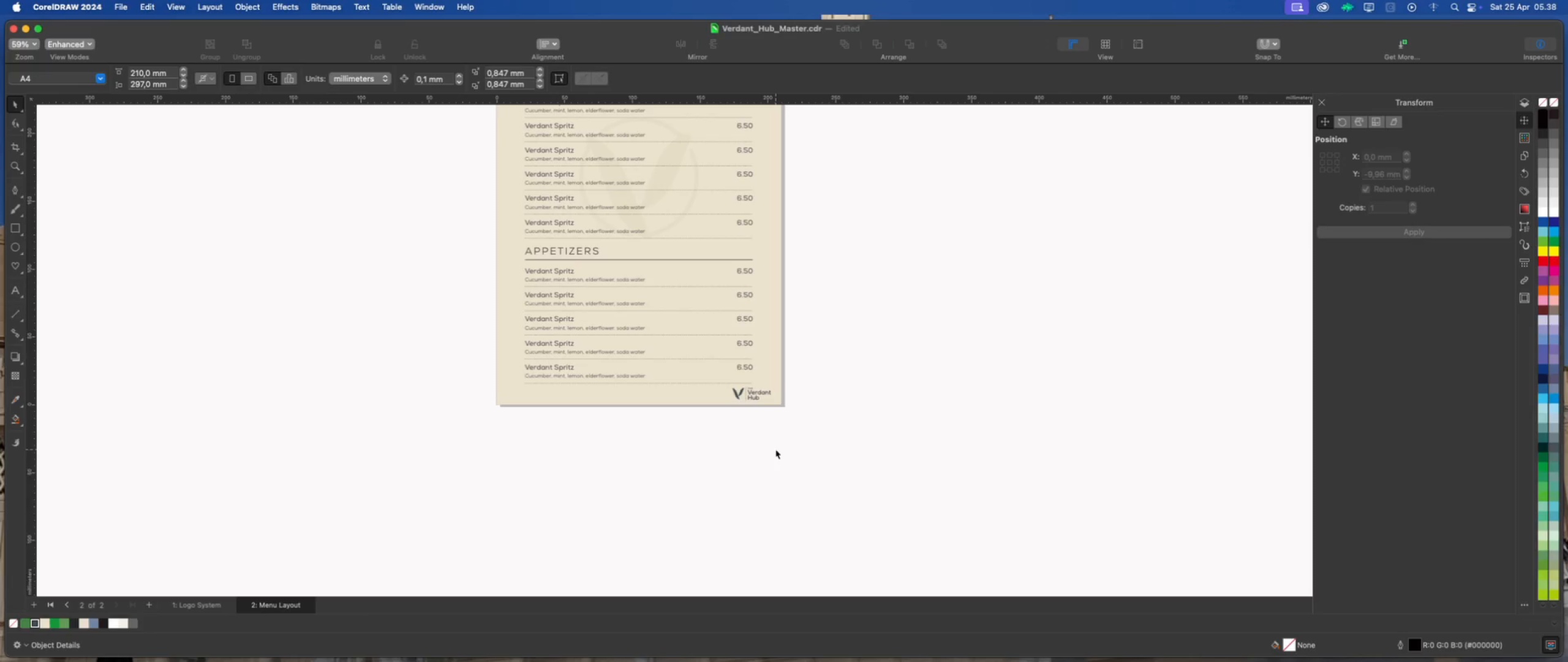 
scroll: coordinate [646, 194], scroll_direction: none, amount: 0.0
 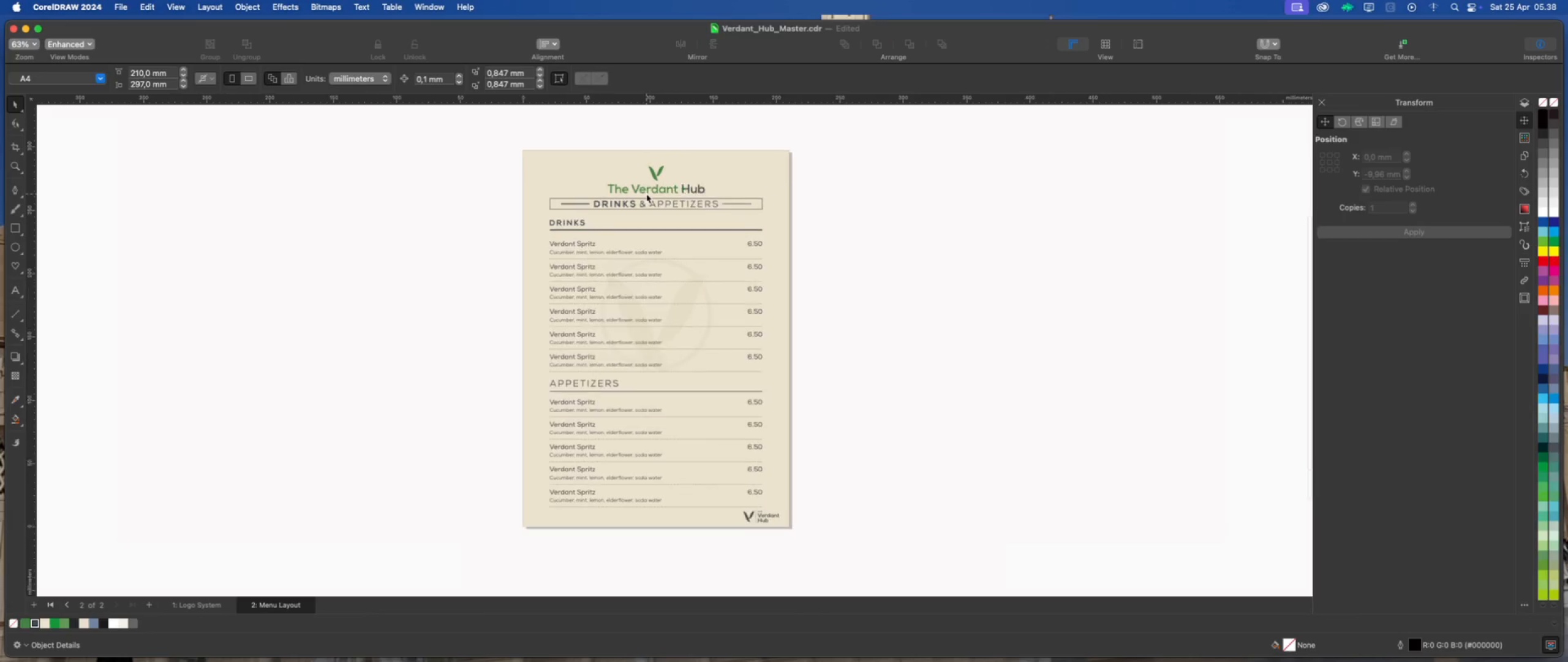 
scroll: coordinate [646, 194], scroll_direction: down, amount: 1.0
 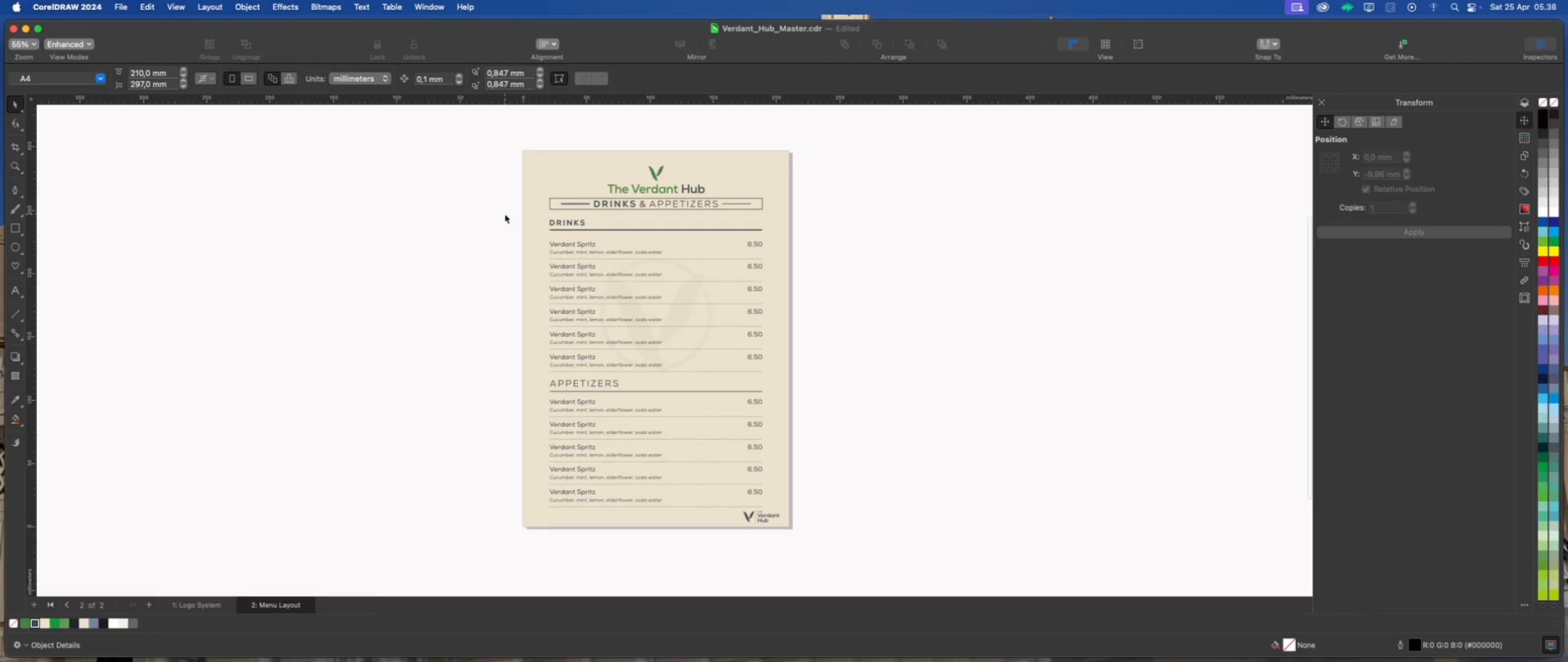 
left_click_drag(start_coordinate=[505, 214], to_coordinate=[818, 511])
 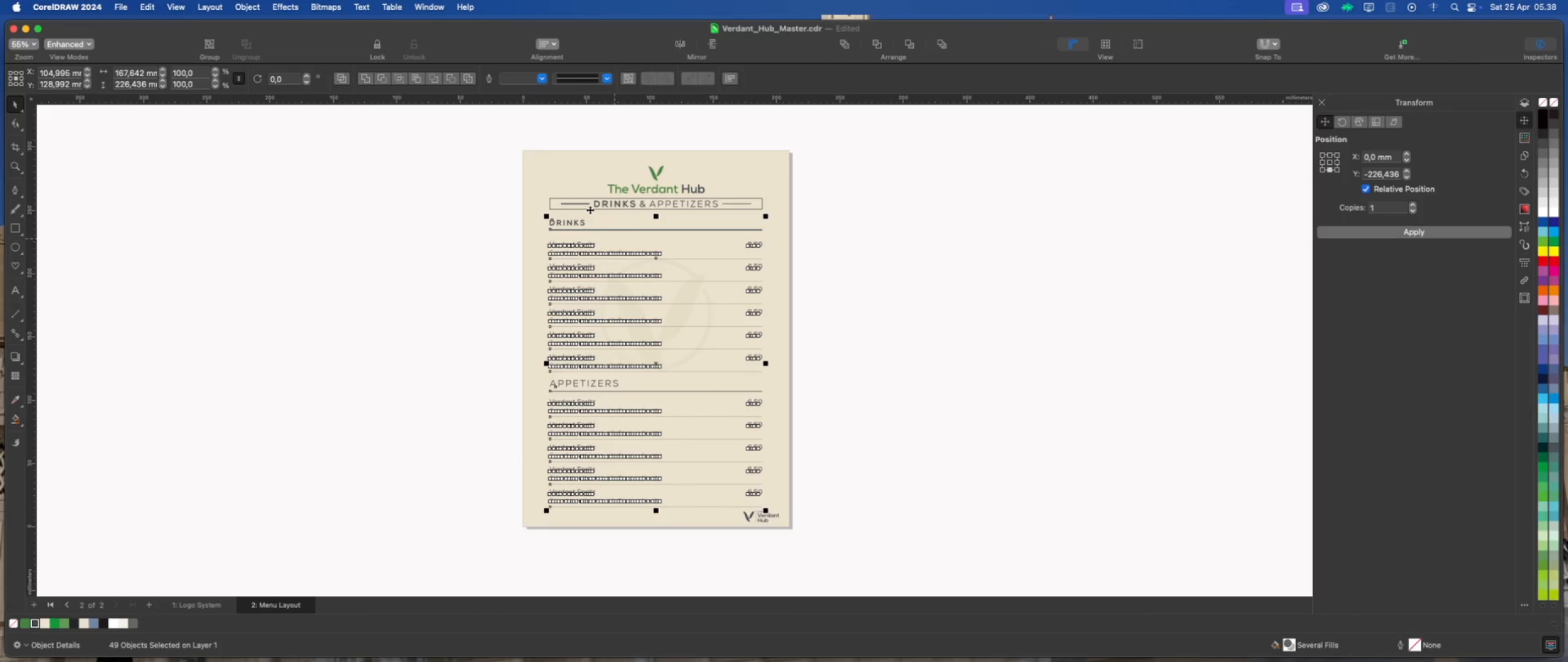 
scroll: coordinate [629, 331], scroll_direction: up, amount: 4.0
 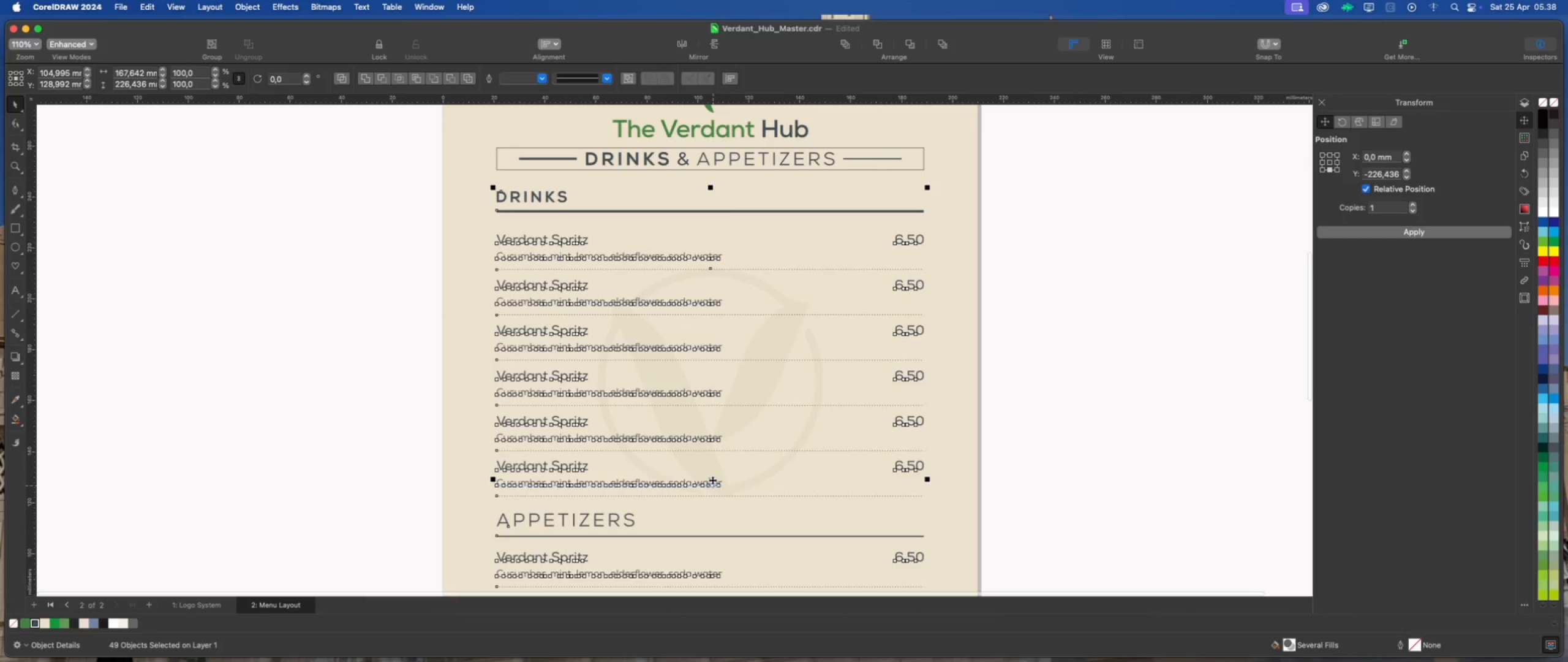 
left_click_drag(start_coordinate=[712, 480], to_coordinate=[710, 473])
 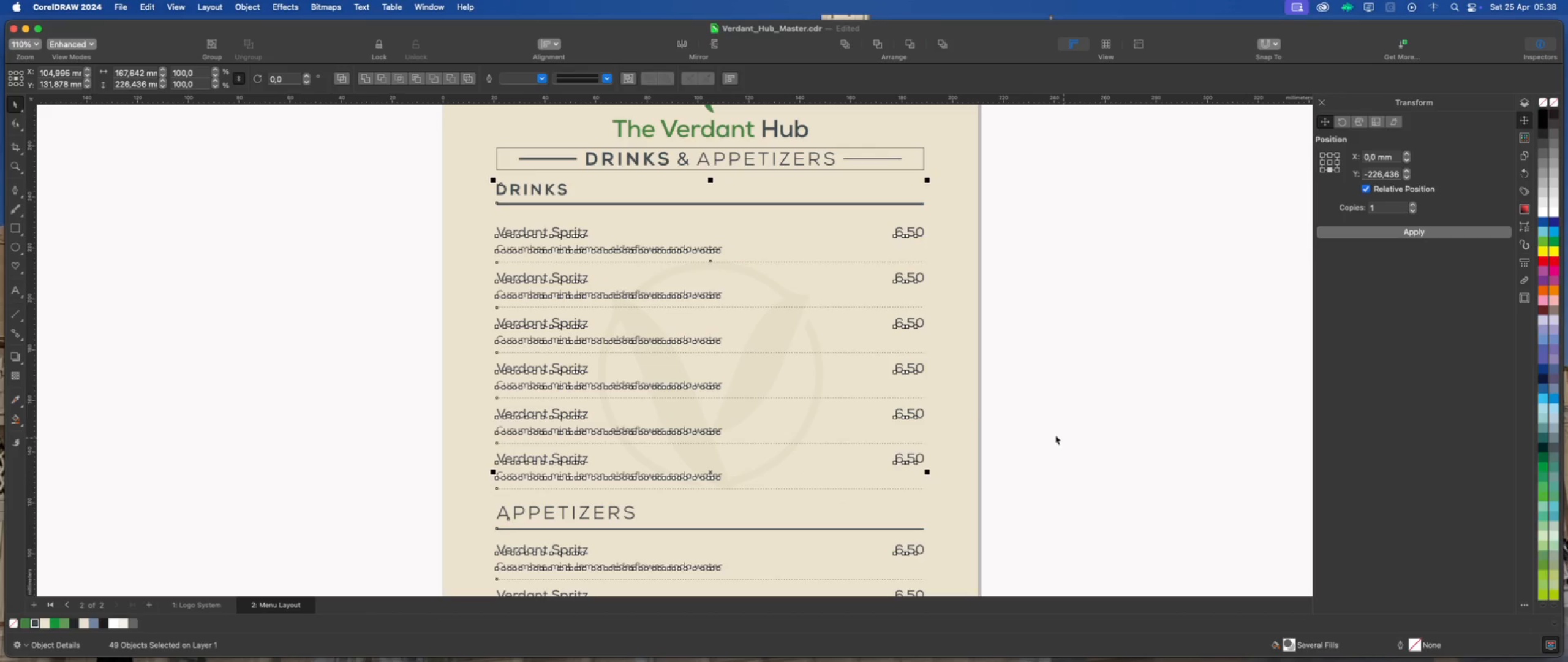 
hold_key(key=ShiftLeft, duration=1.57)
 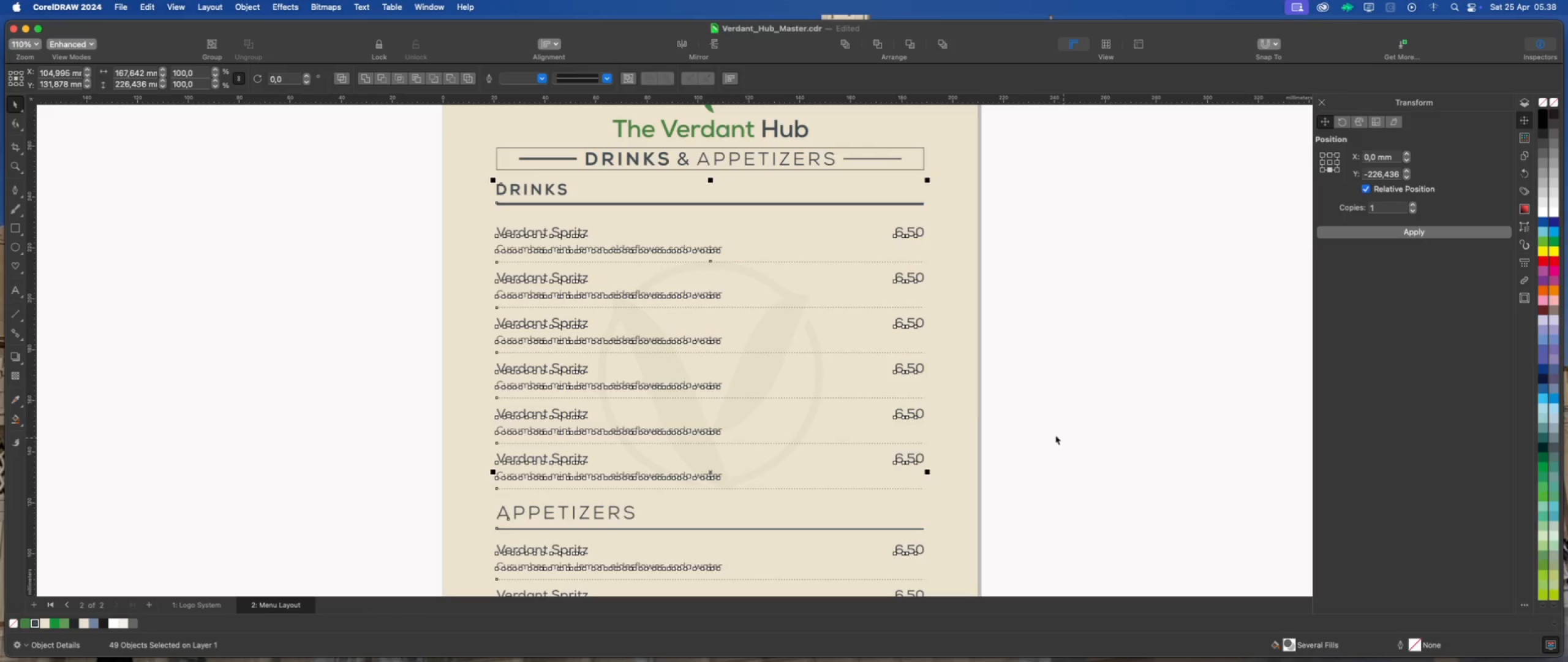 
left_click([1063, 438])
 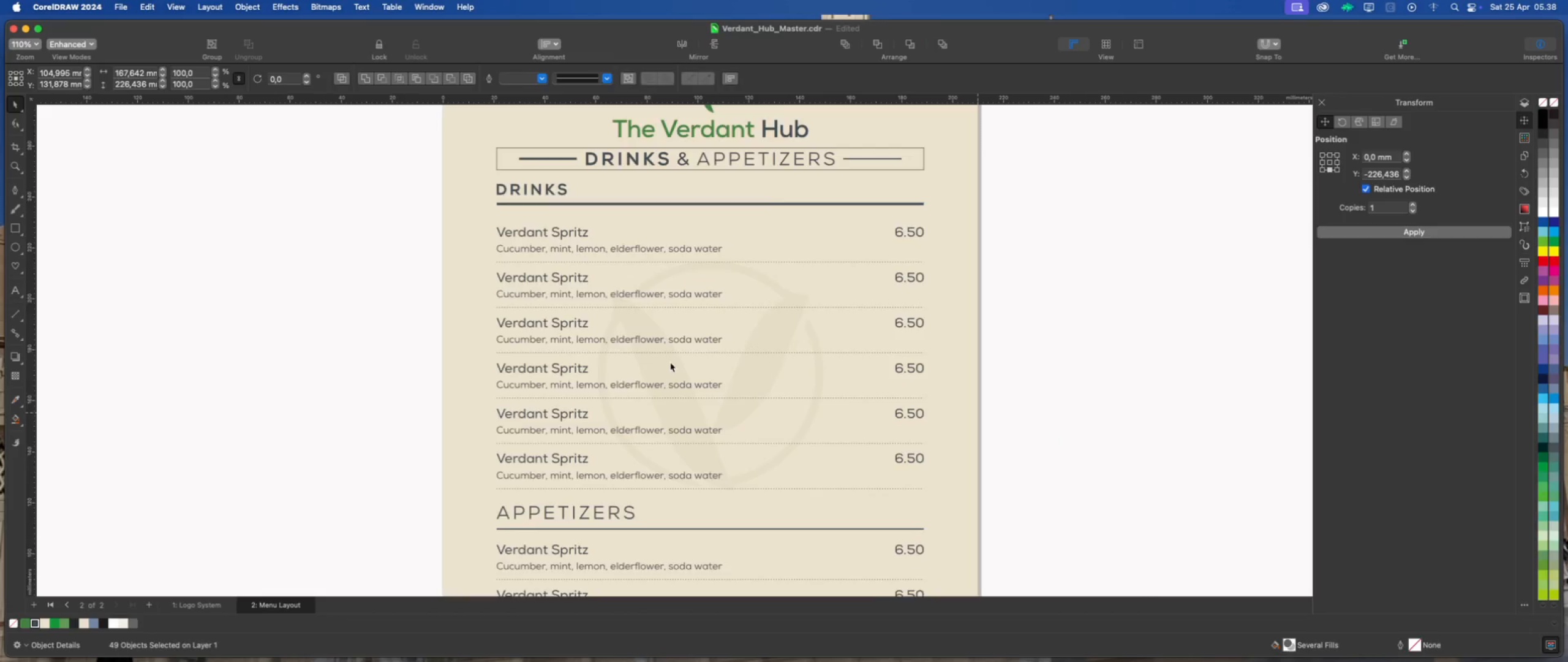 
scroll: coordinate [681, 362], scroll_direction: down, amount: 2.0
 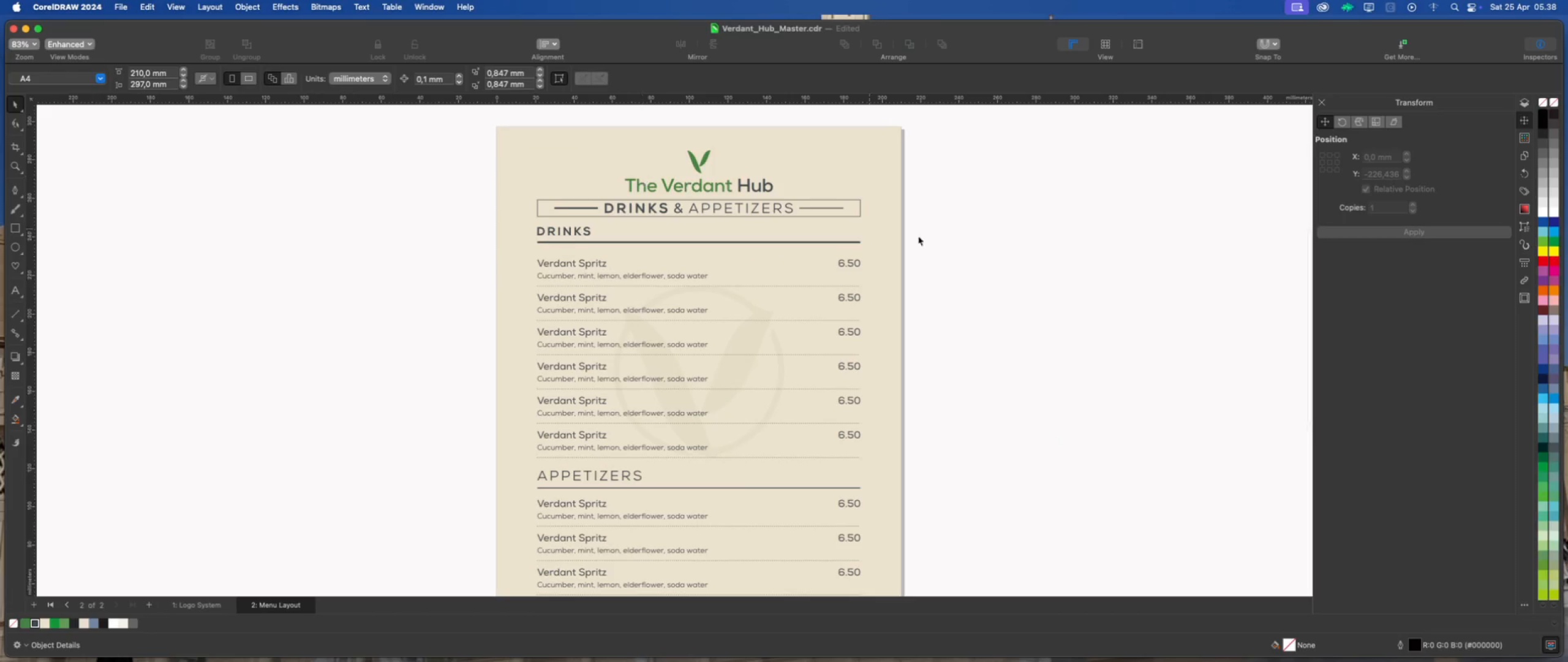 
left_click([1068, 253])
 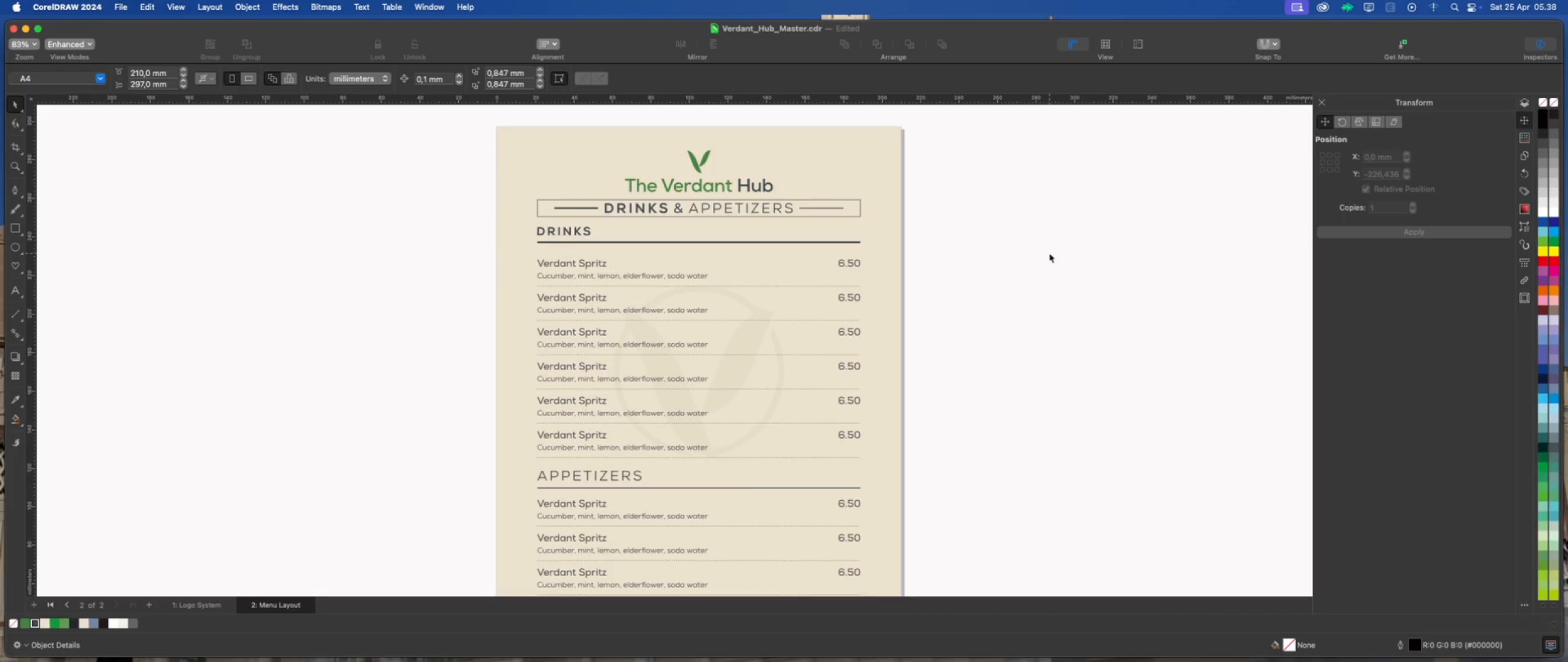 
left_click([1049, 253])
 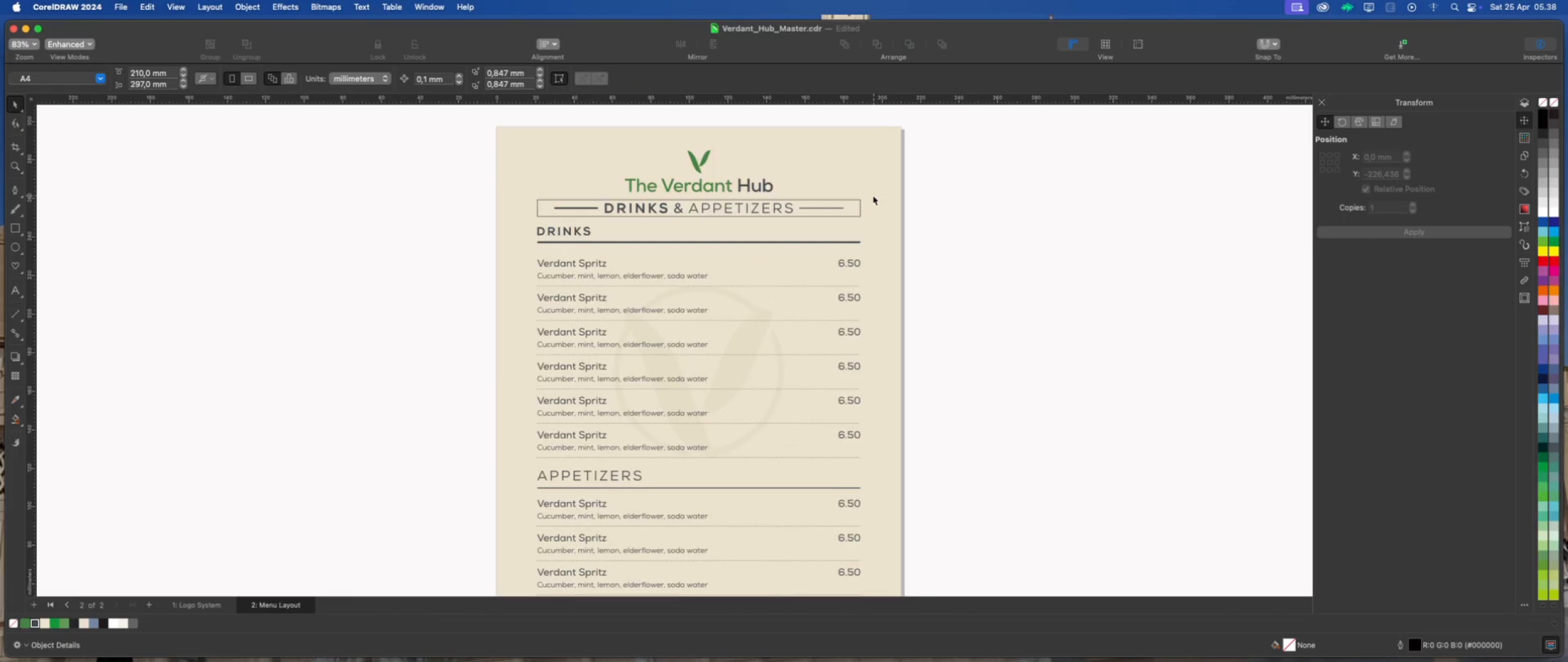 
scroll: coordinate [838, 200], scroll_direction: up, amount: 3.0
 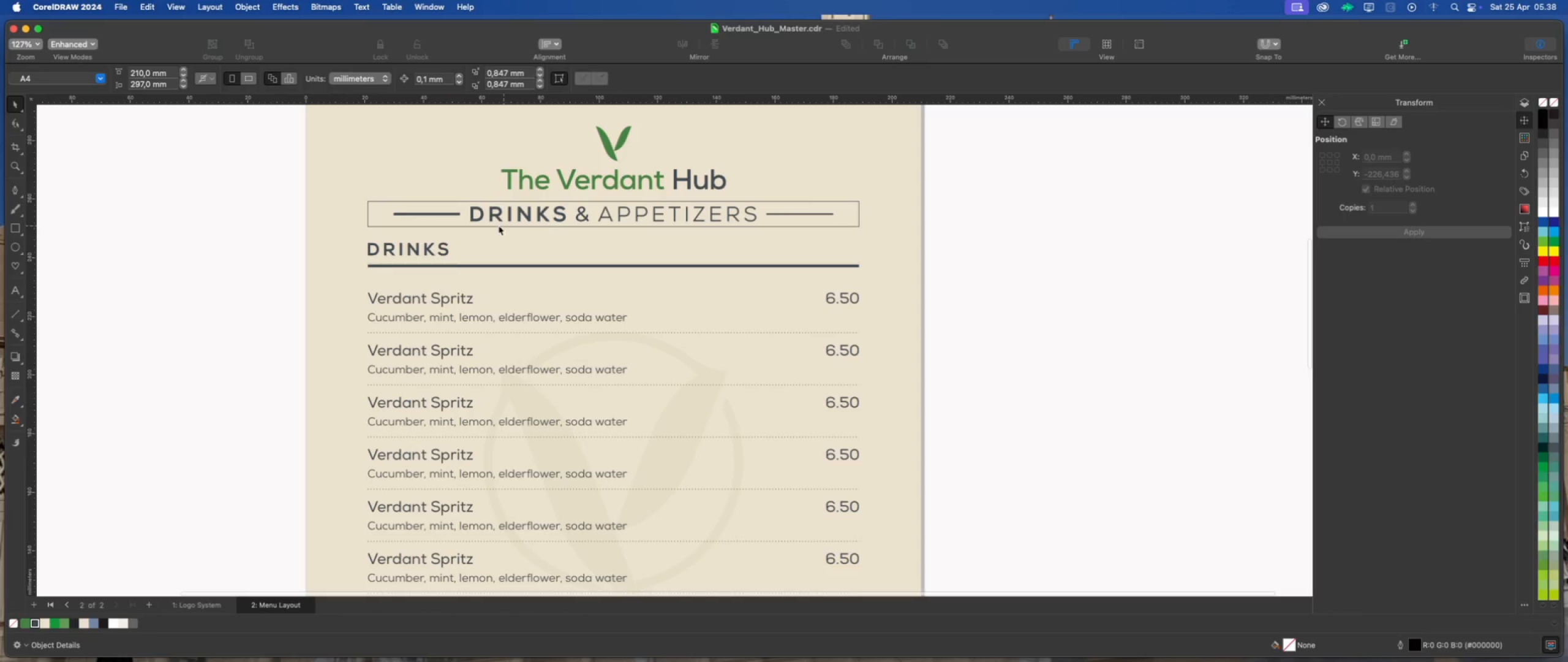 
scroll: coordinate [497, 226], scroll_direction: down, amount: 1.0
 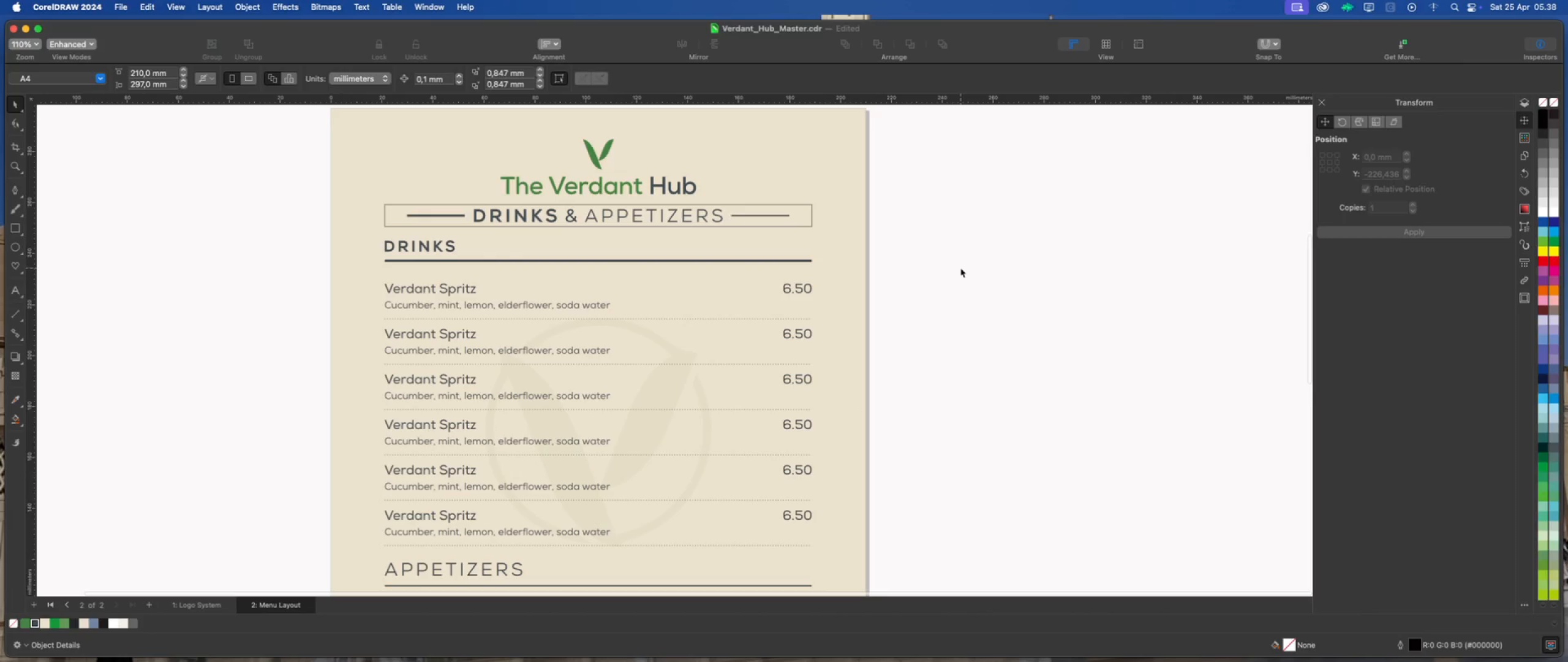 
left_click([960, 268])
 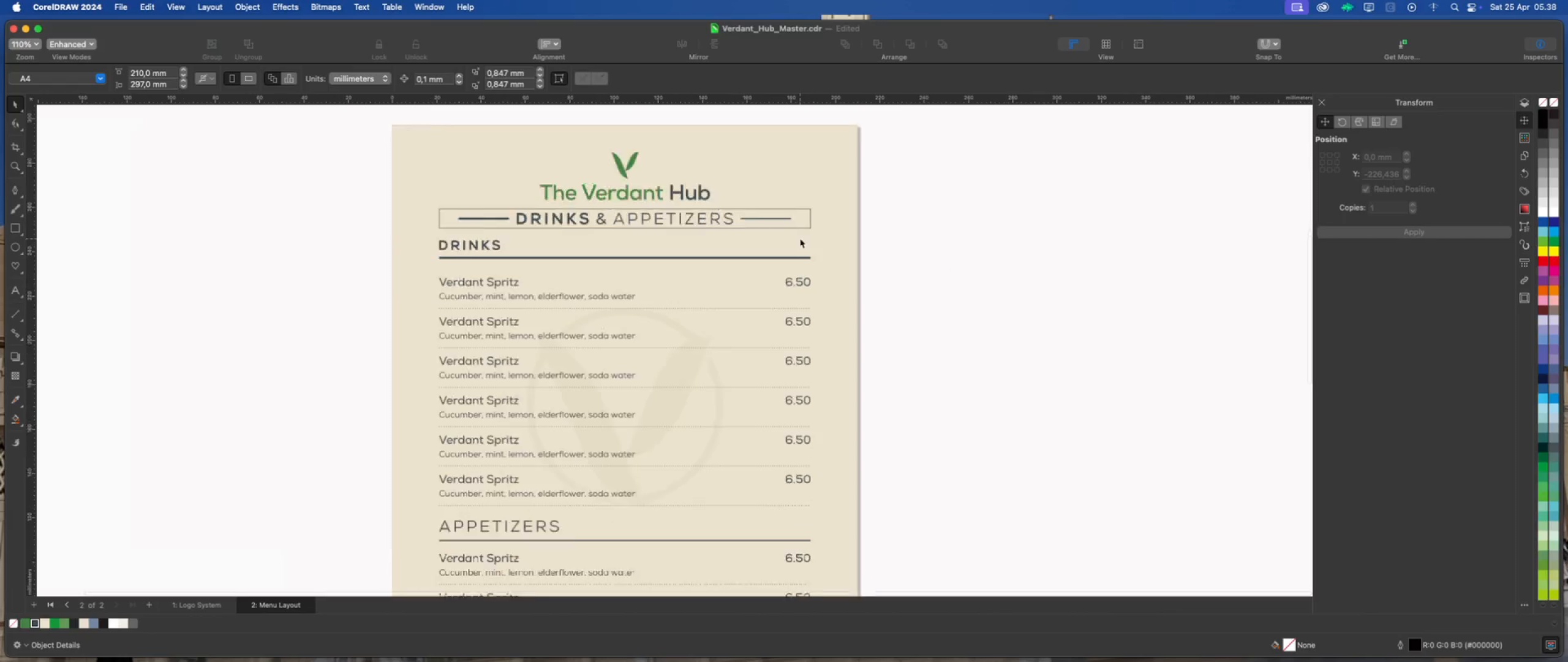 
scroll: coordinate [690, 191], scroll_direction: down, amount: 4.0
 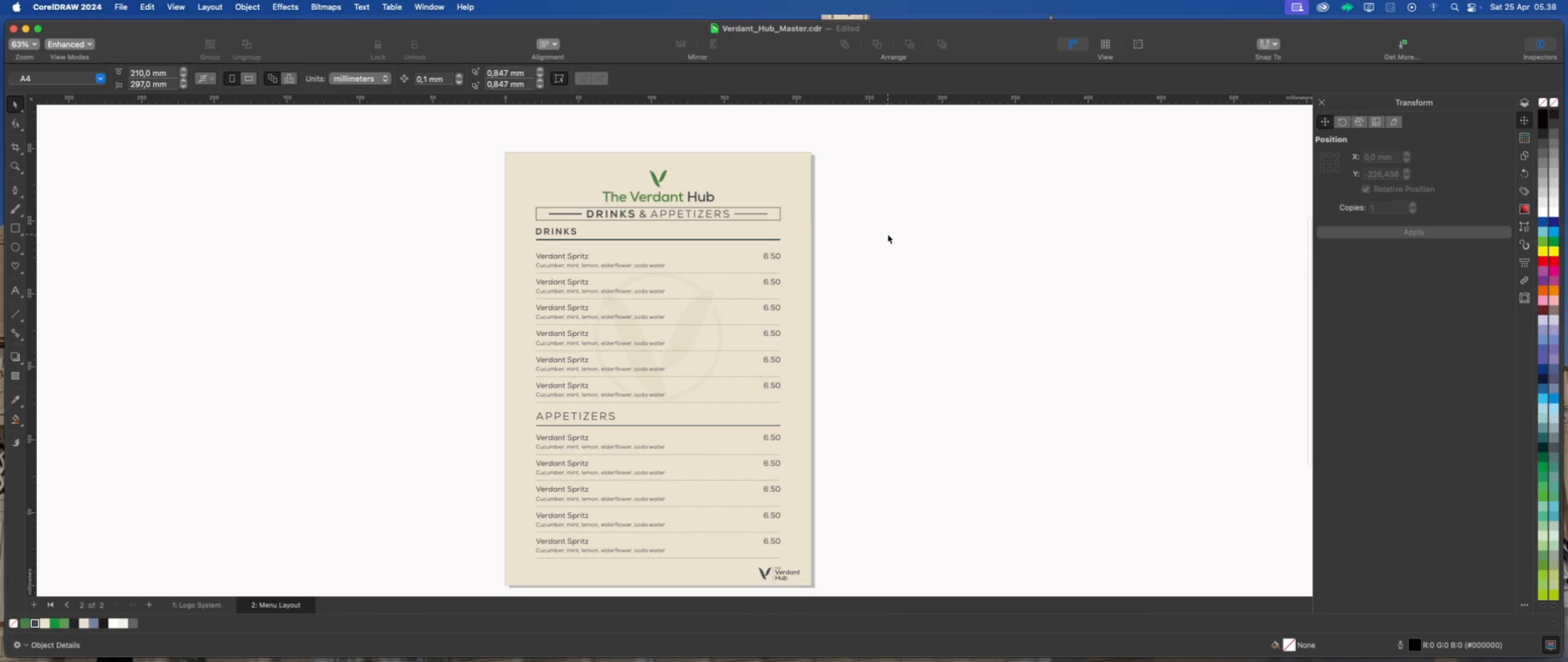 
left_click([888, 234])
 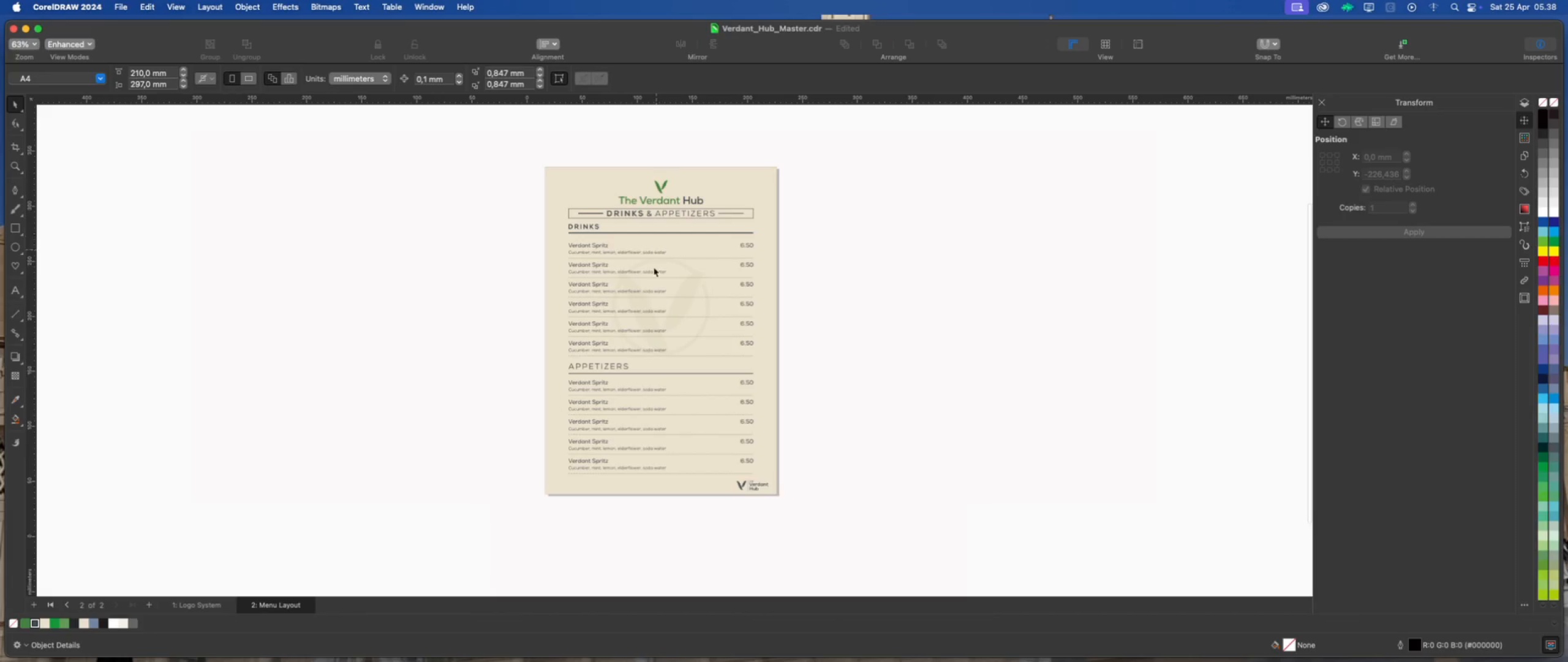 
scroll: coordinate [668, 213], scroll_direction: down, amount: 2.0
 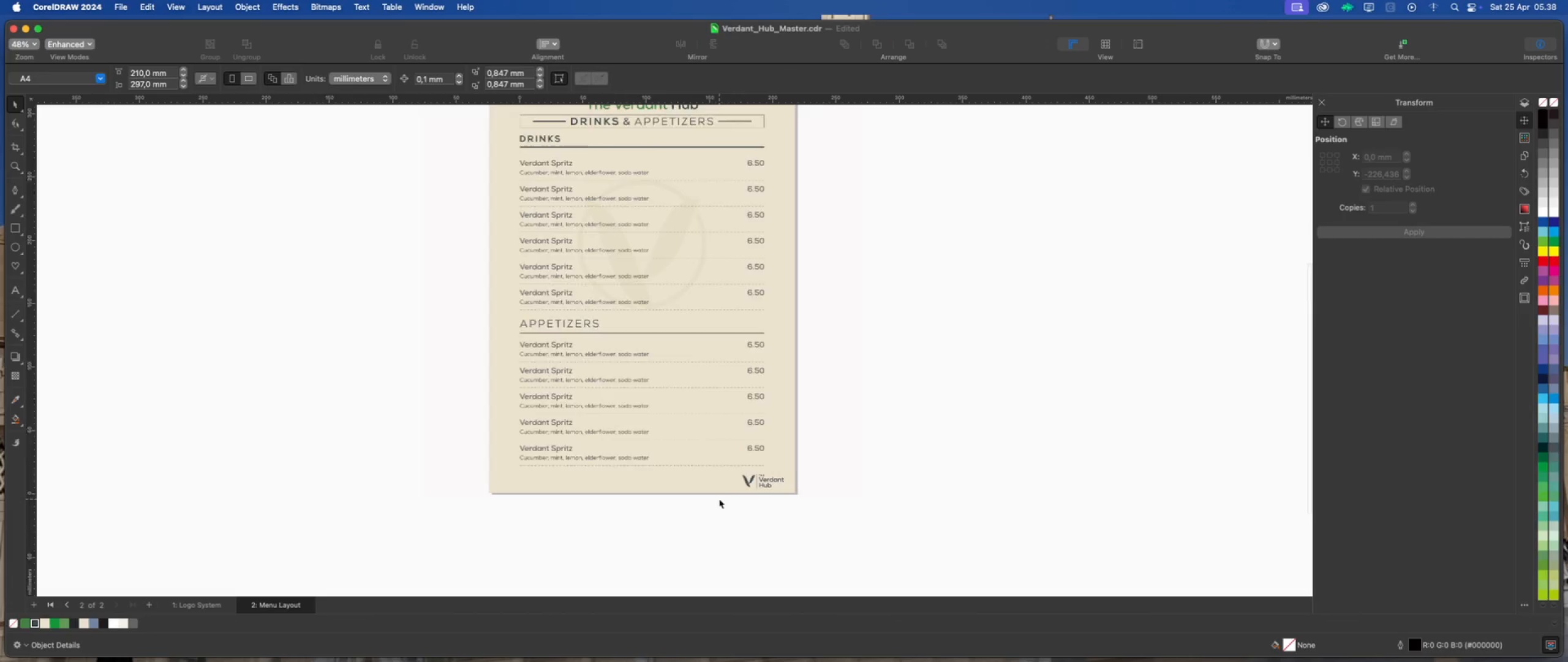 
scroll: coordinate [785, 469], scroll_direction: up, amount: 12.0
 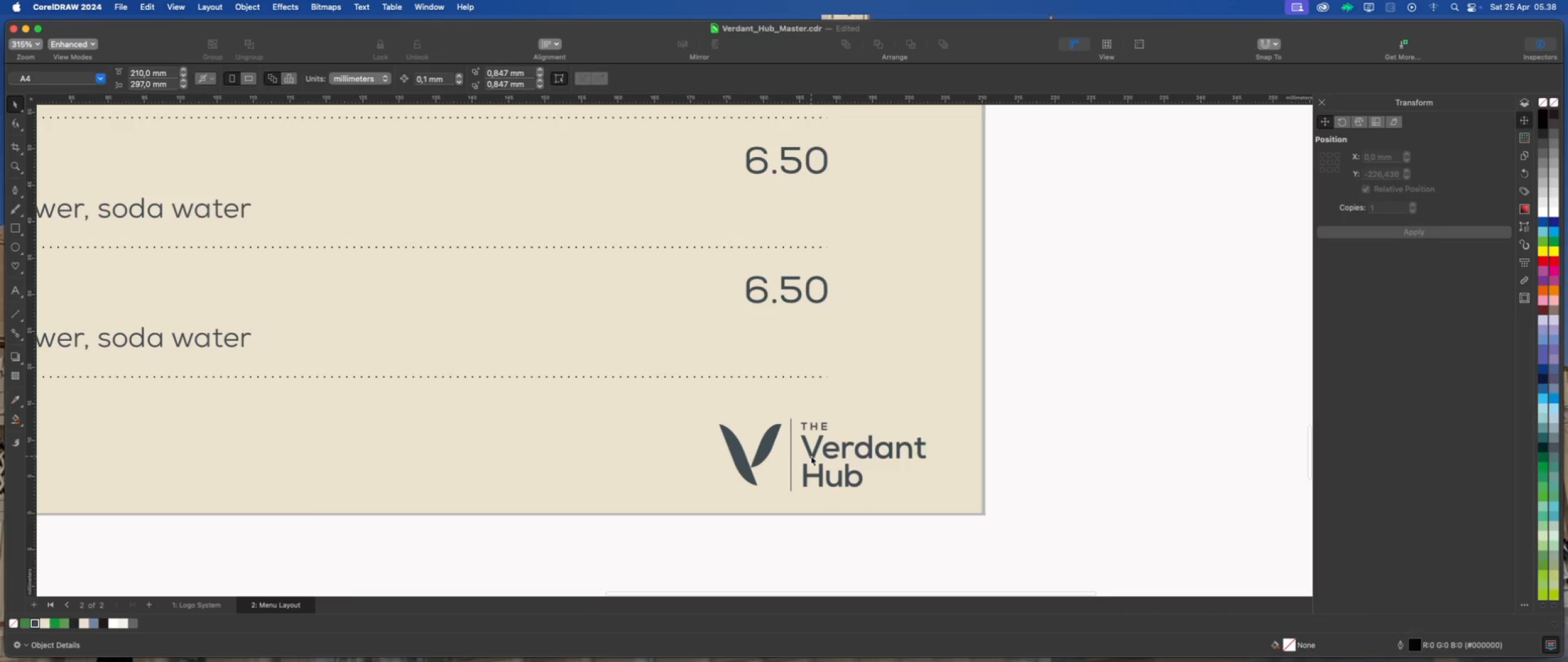 
left_click([811, 456])
 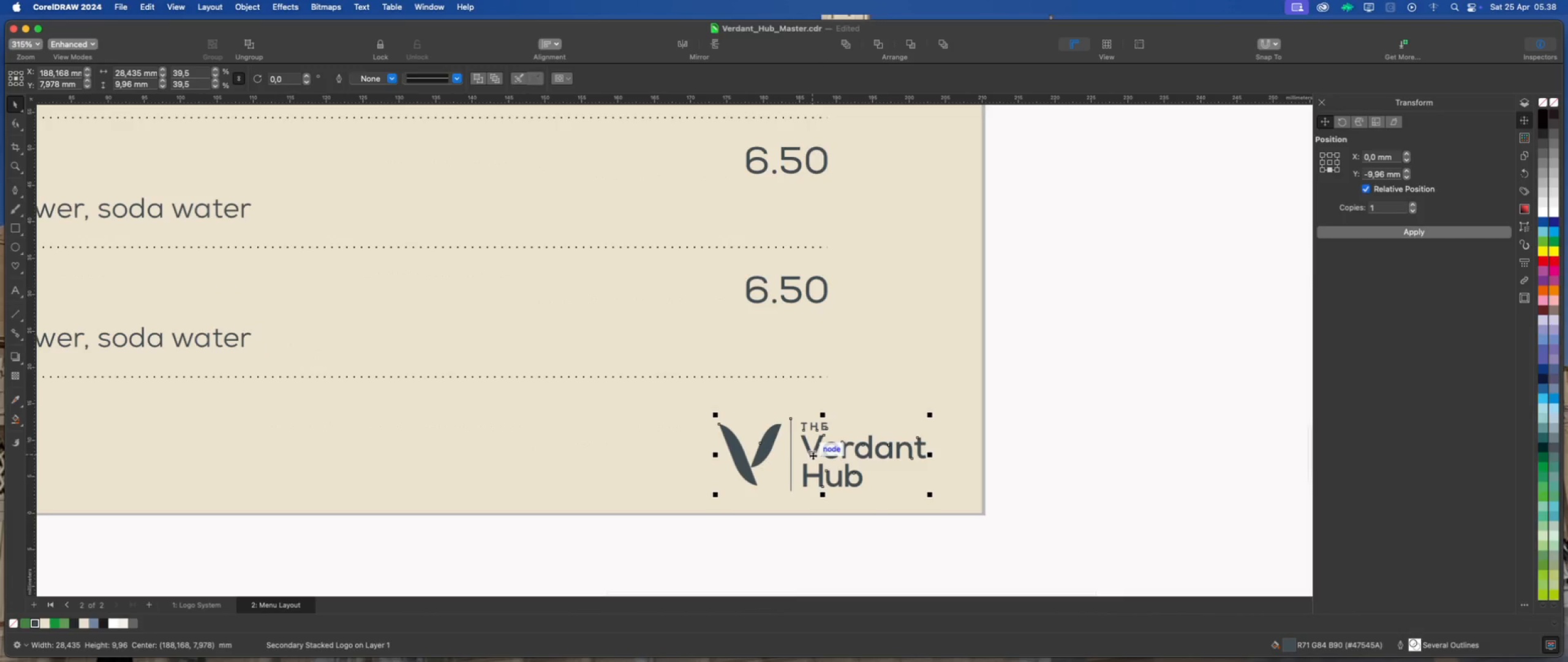 
left_click_drag(start_coordinate=[813, 455], to_coordinate=[816, 442])
 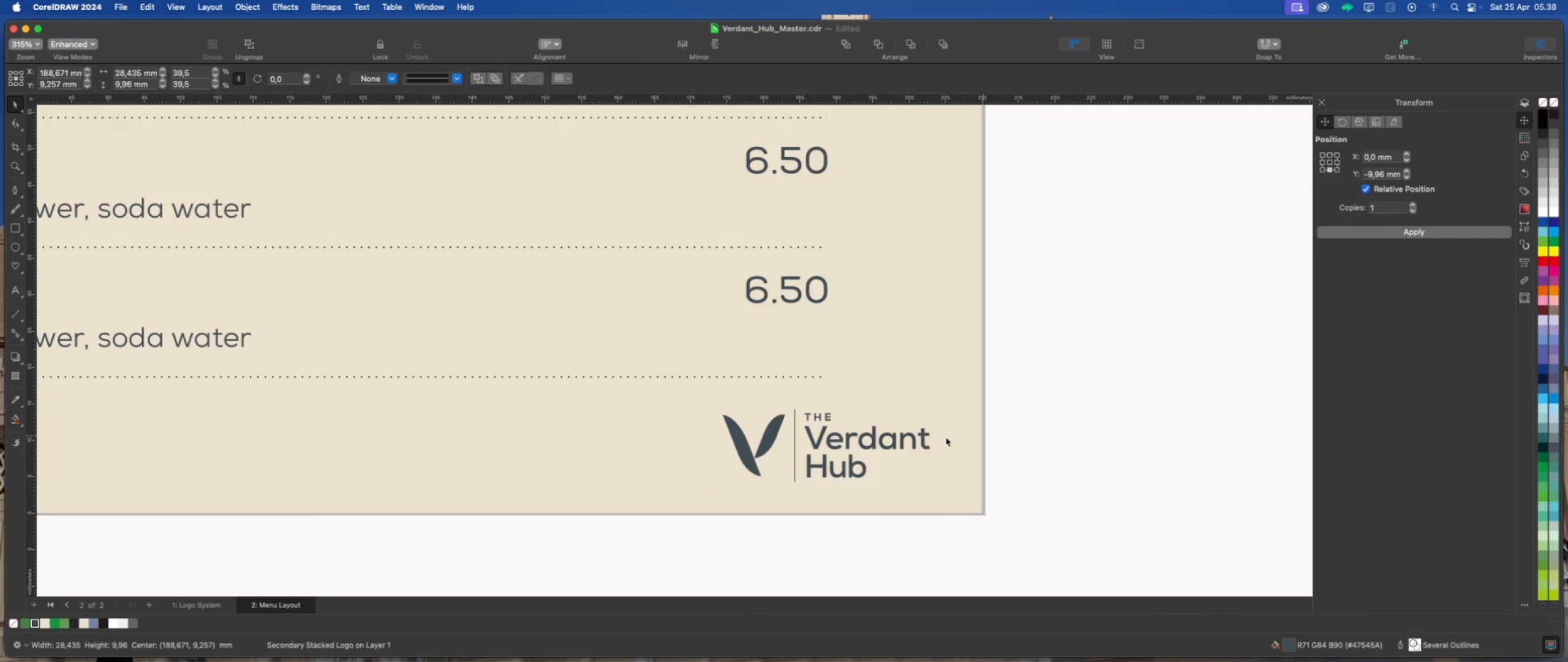 
scroll: coordinate [851, 452], scroll_direction: down, amount: 8.0
 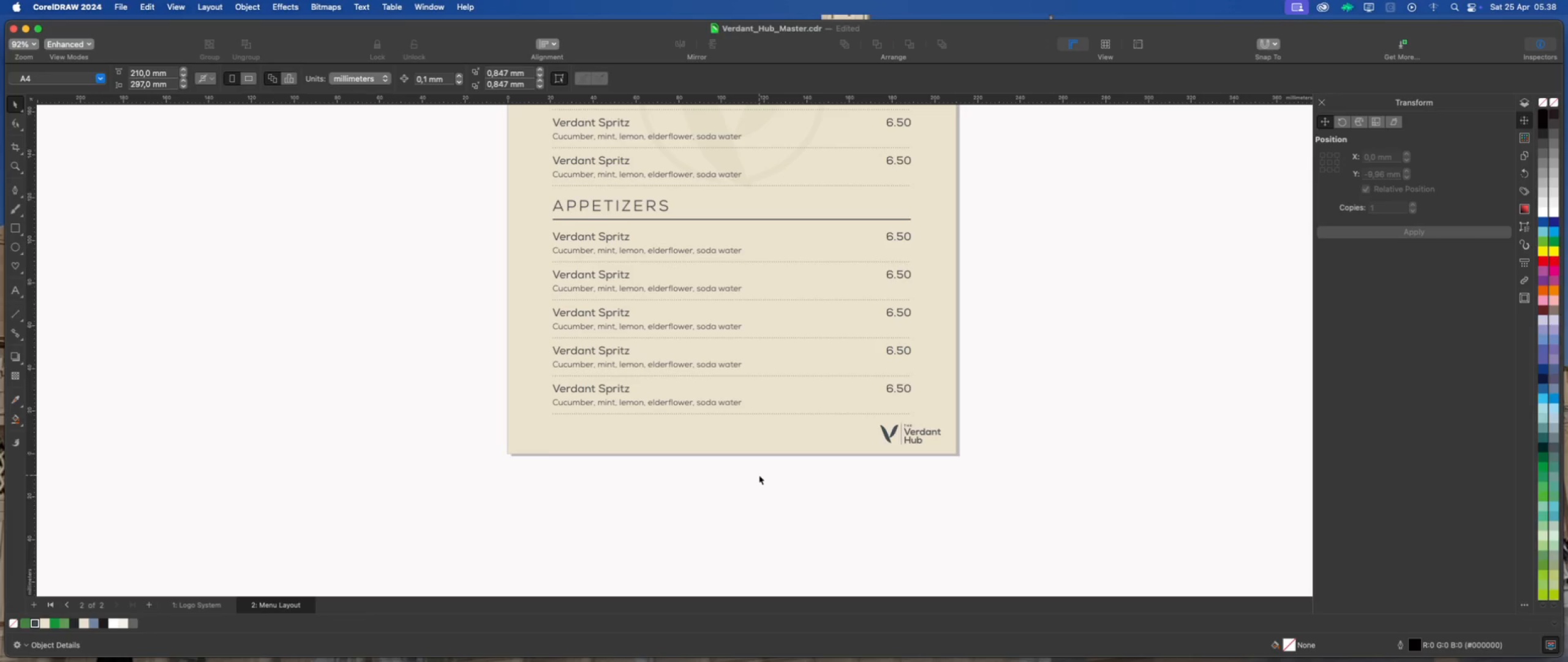 
wait(6.12)
 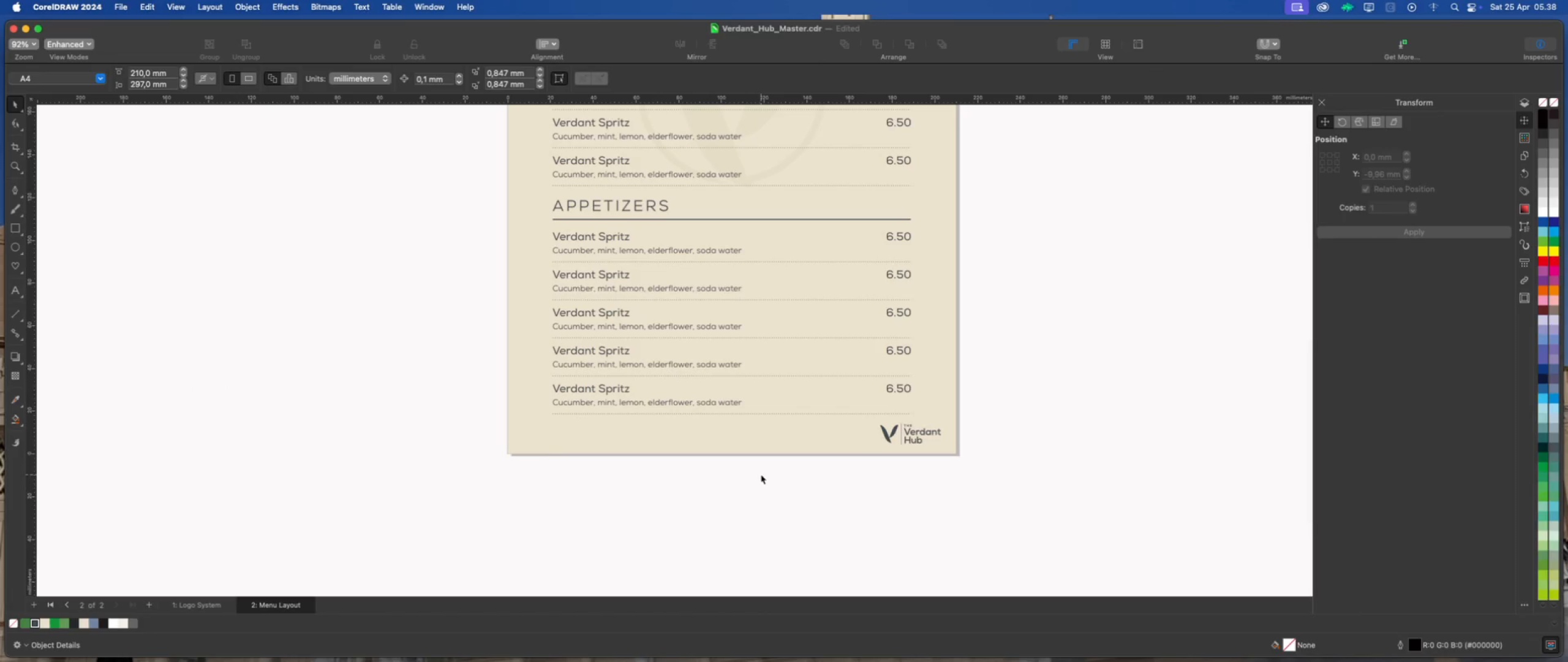 
scroll: coordinate [748, 474], scroll_direction: down, amount: 5.0
 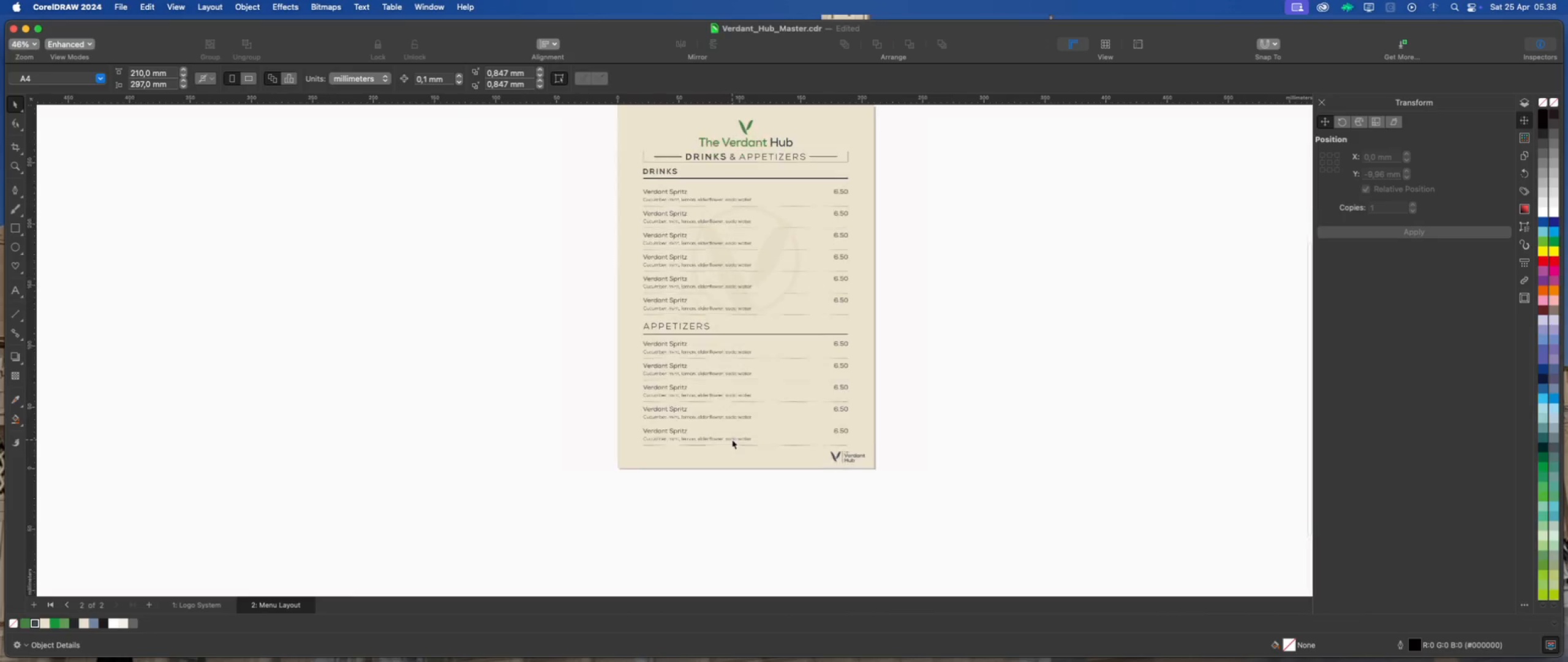 
scroll: coordinate [732, 439], scroll_direction: up, amount: 1.0
 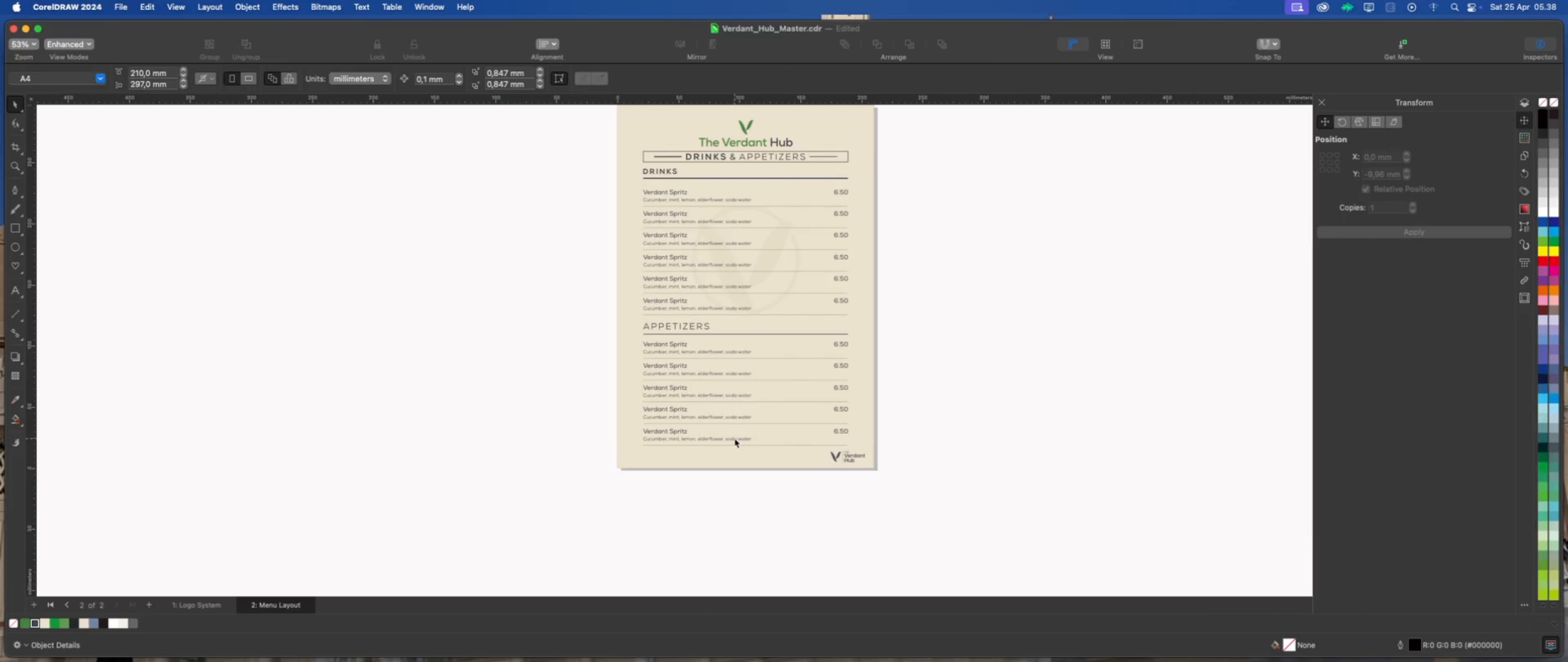 
scroll: coordinate [727, 440], scroll_direction: down, amount: 2.0
 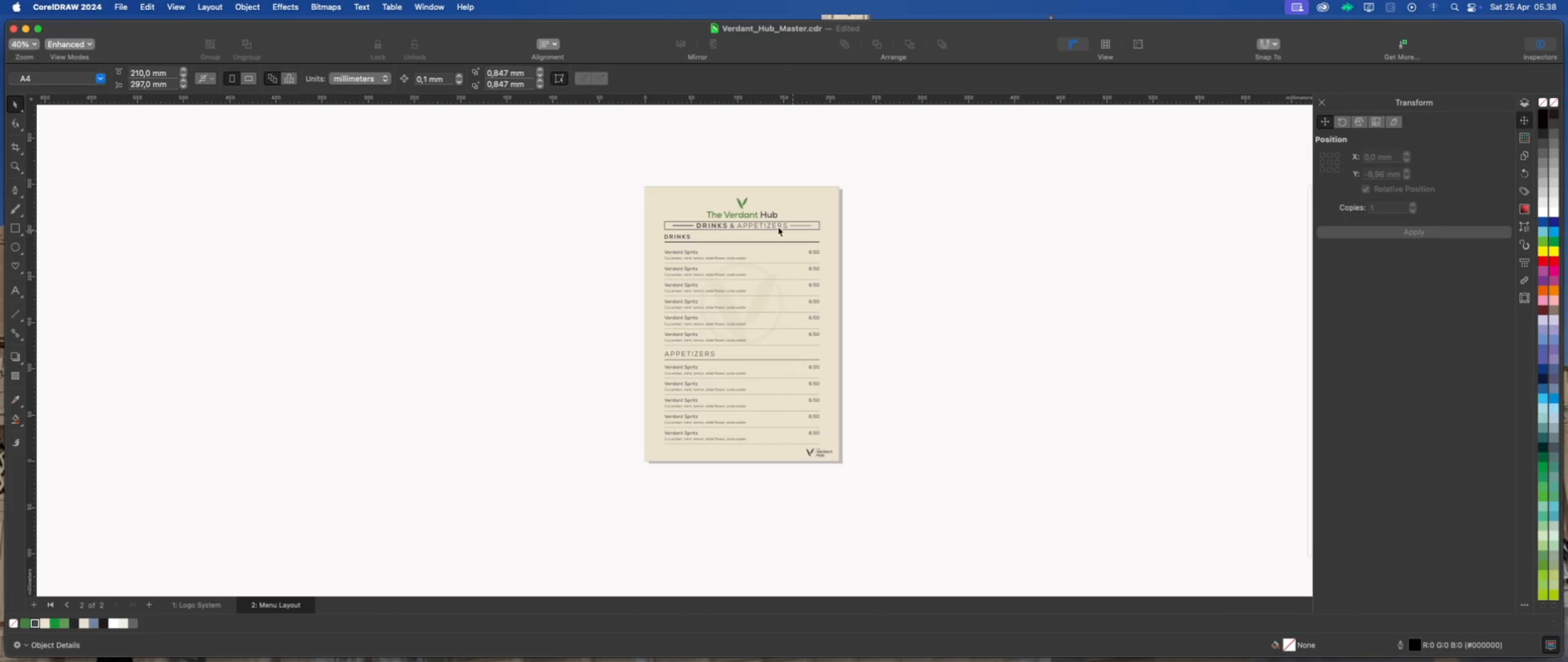 
scroll: coordinate [730, 216], scroll_direction: up, amount: 3.0
 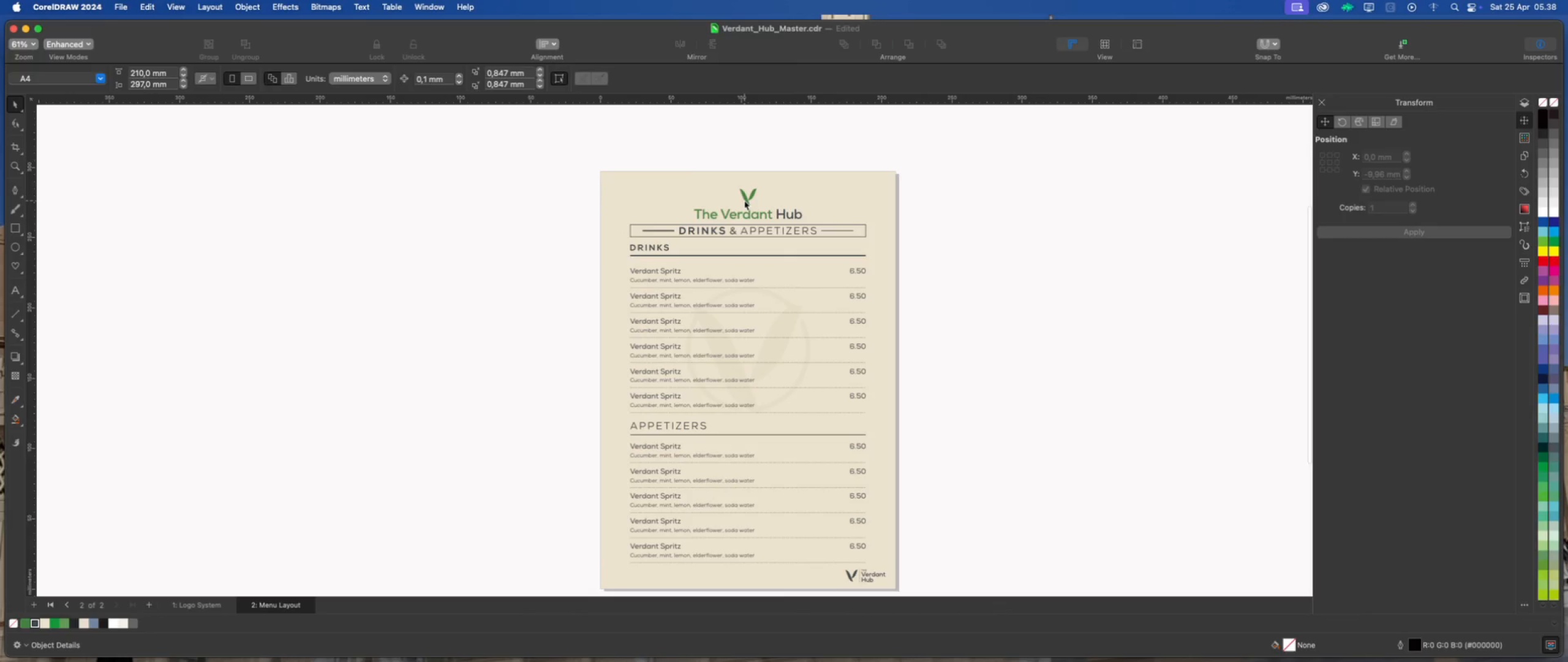 
left_click([744, 200])
 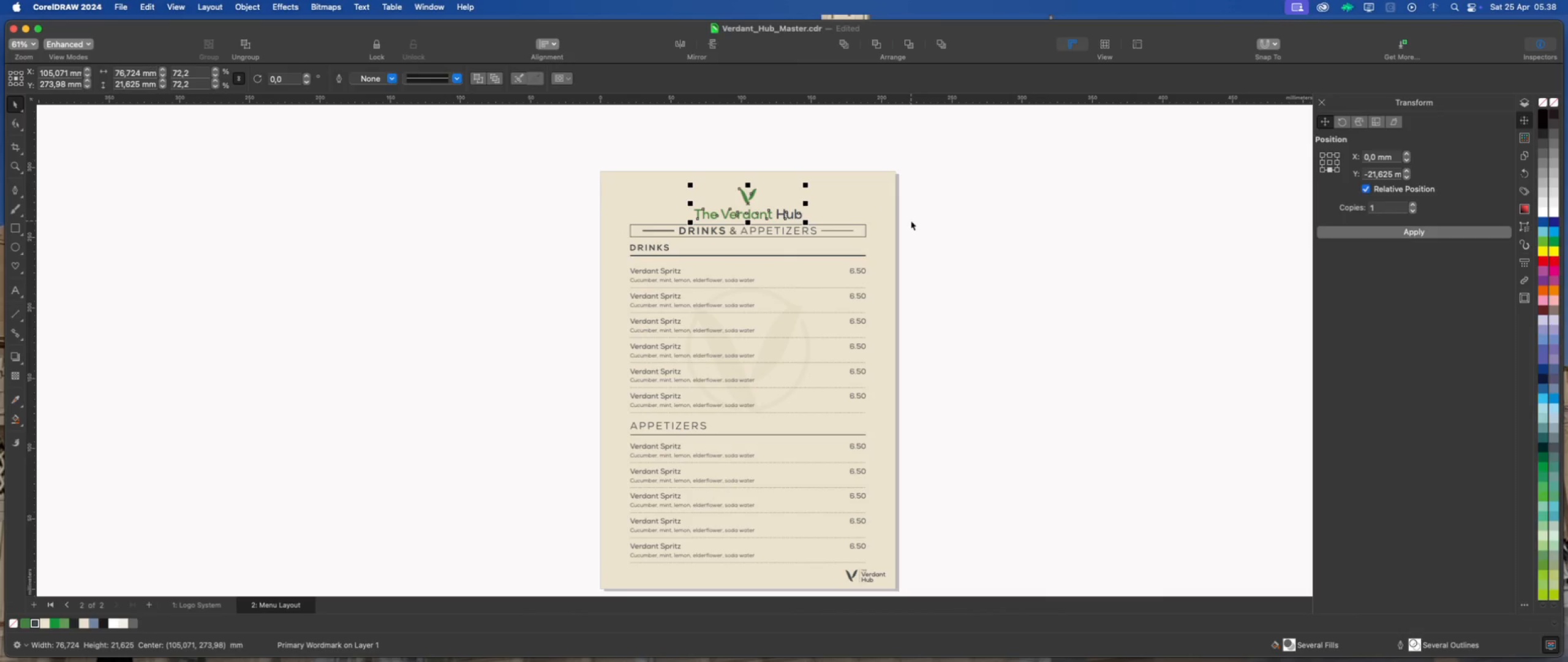 
wait(5.69)
 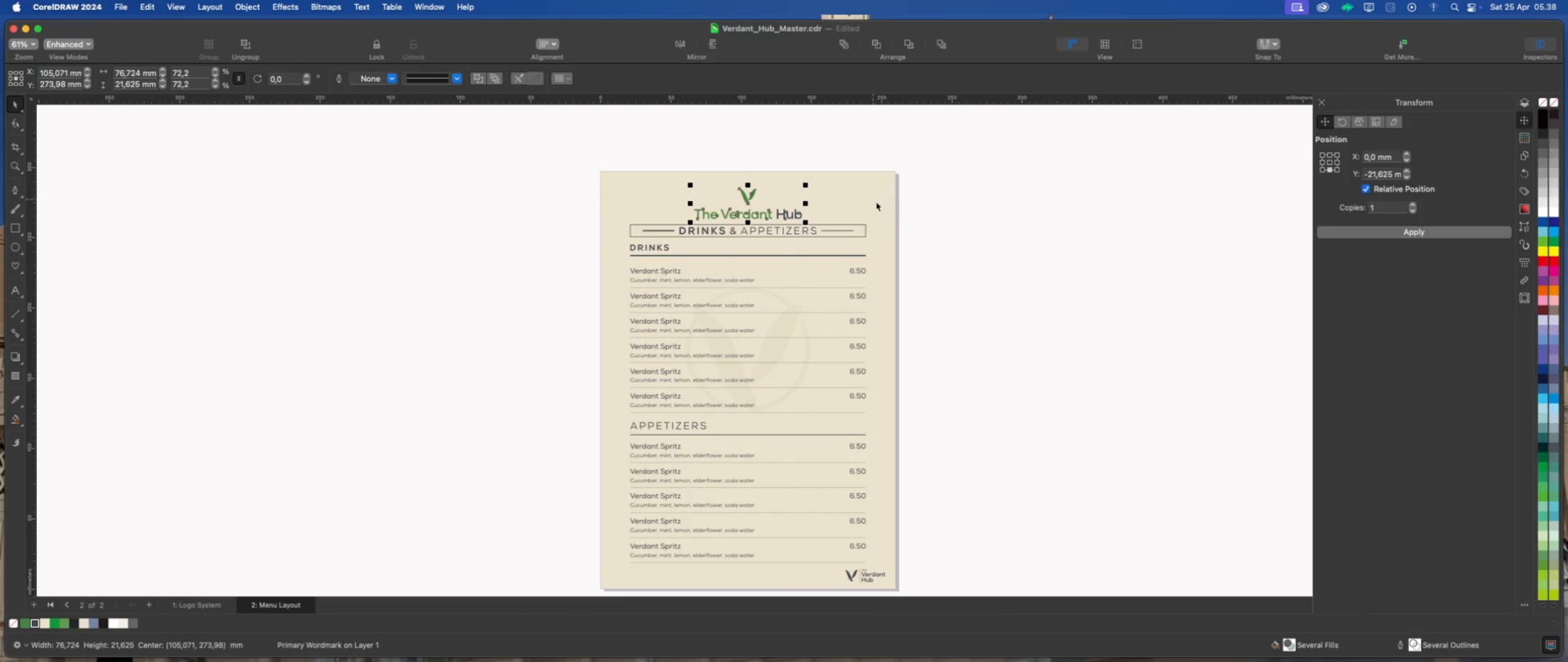 
hold_key(key=CommandLeft, duration=0.95)
 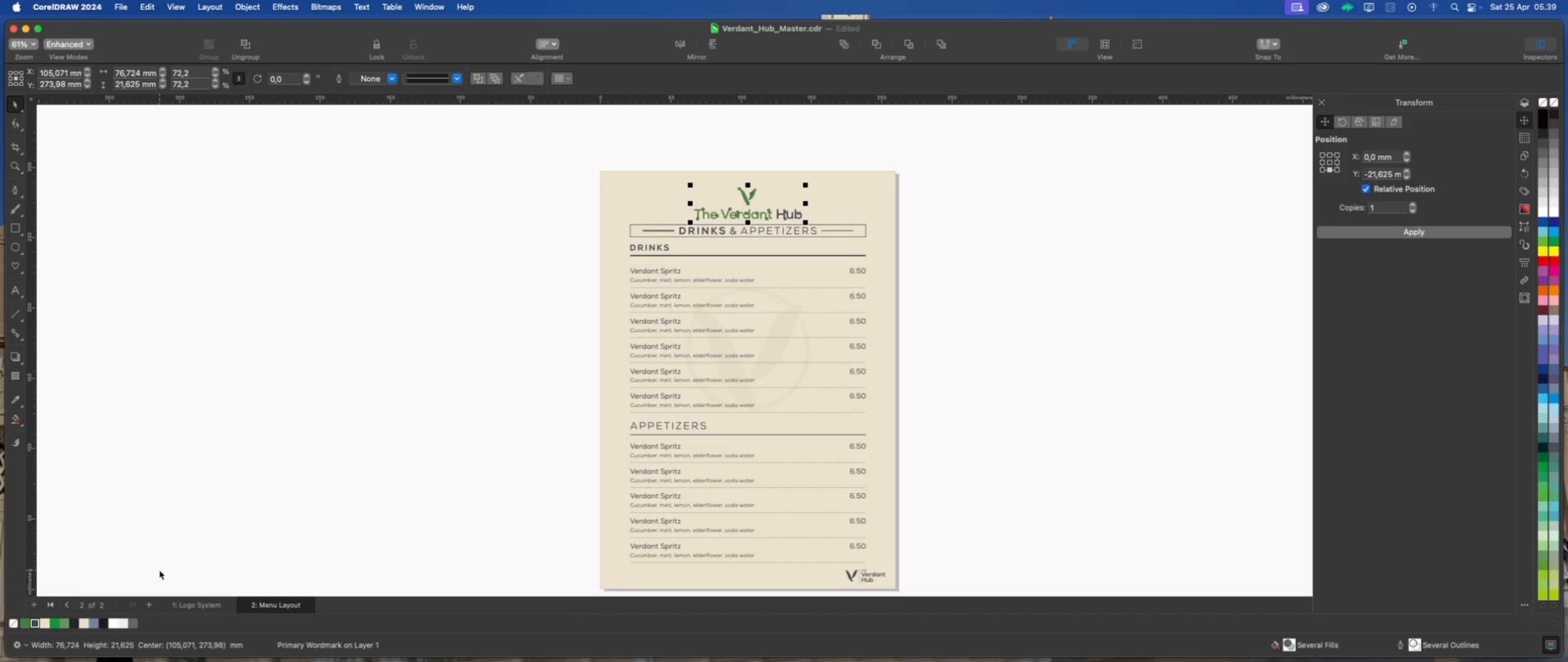 
wait(7.5)
 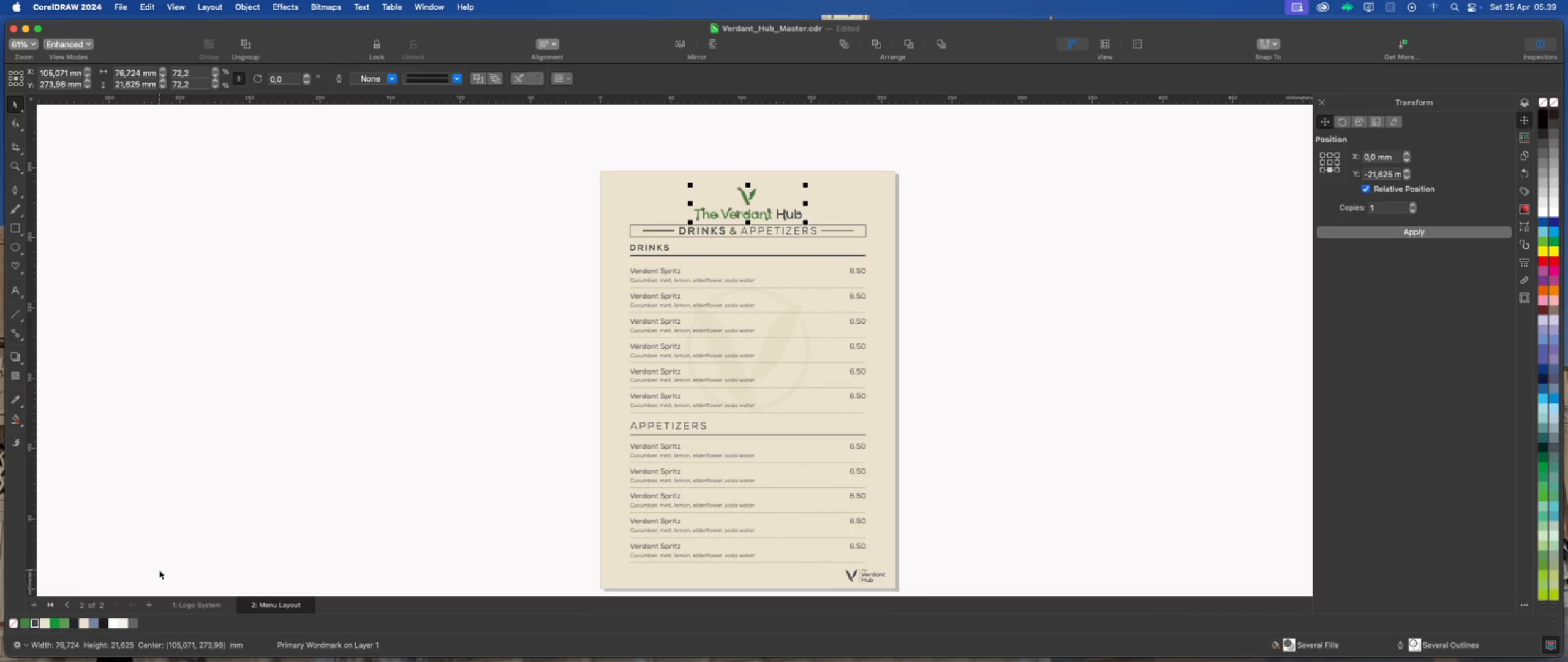 
scroll: coordinate [761, 204], scroll_direction: up, amount: 8.0
 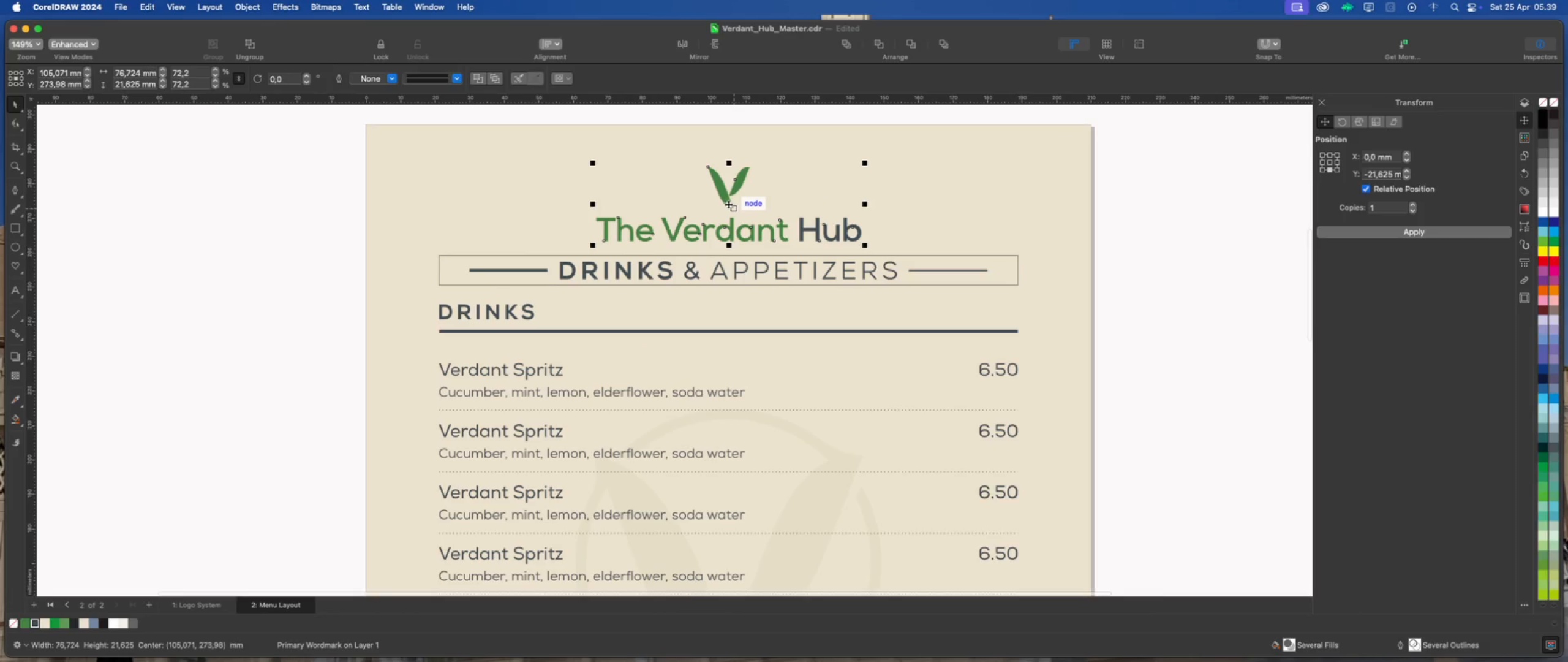 
left_click_drag(start_coordinate=[728, 204], to_coordinate=[728, 201])
 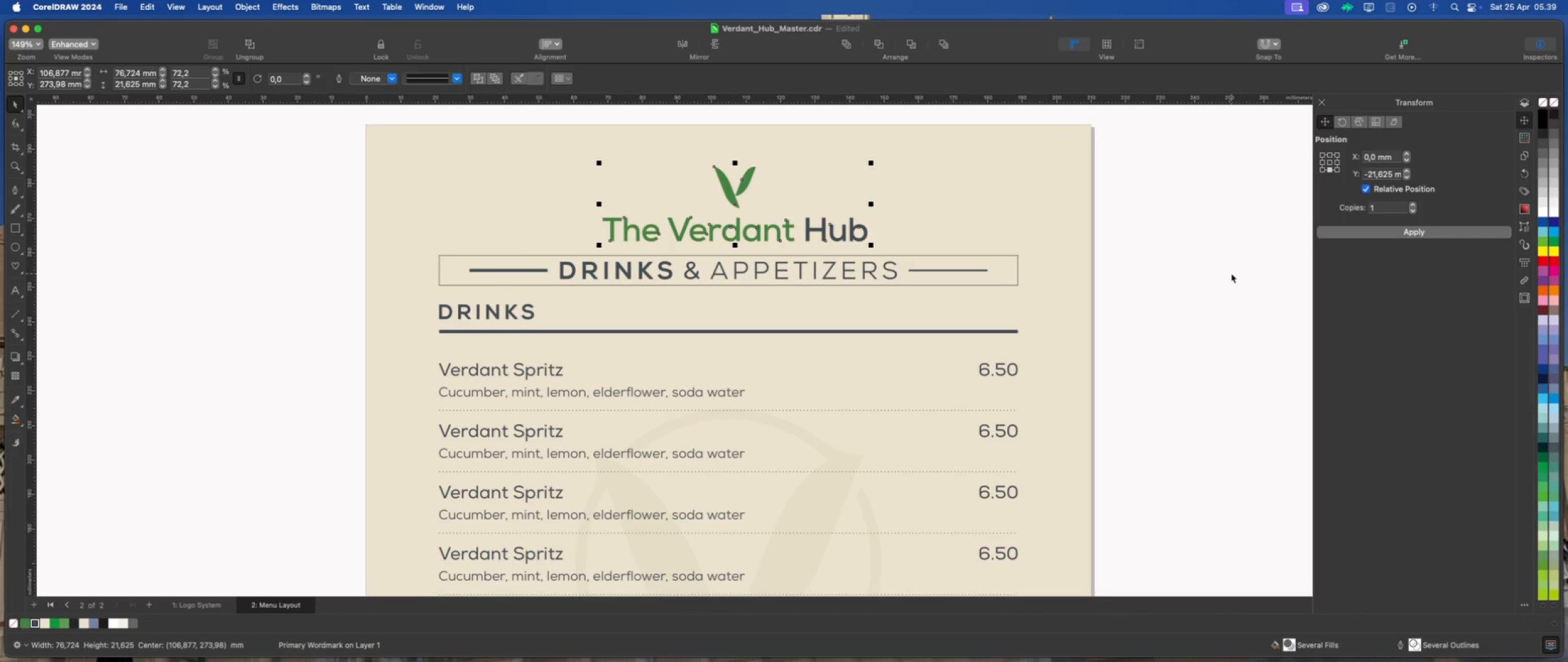 
hold_key(key=ShiftLeft, duration=1.12)
 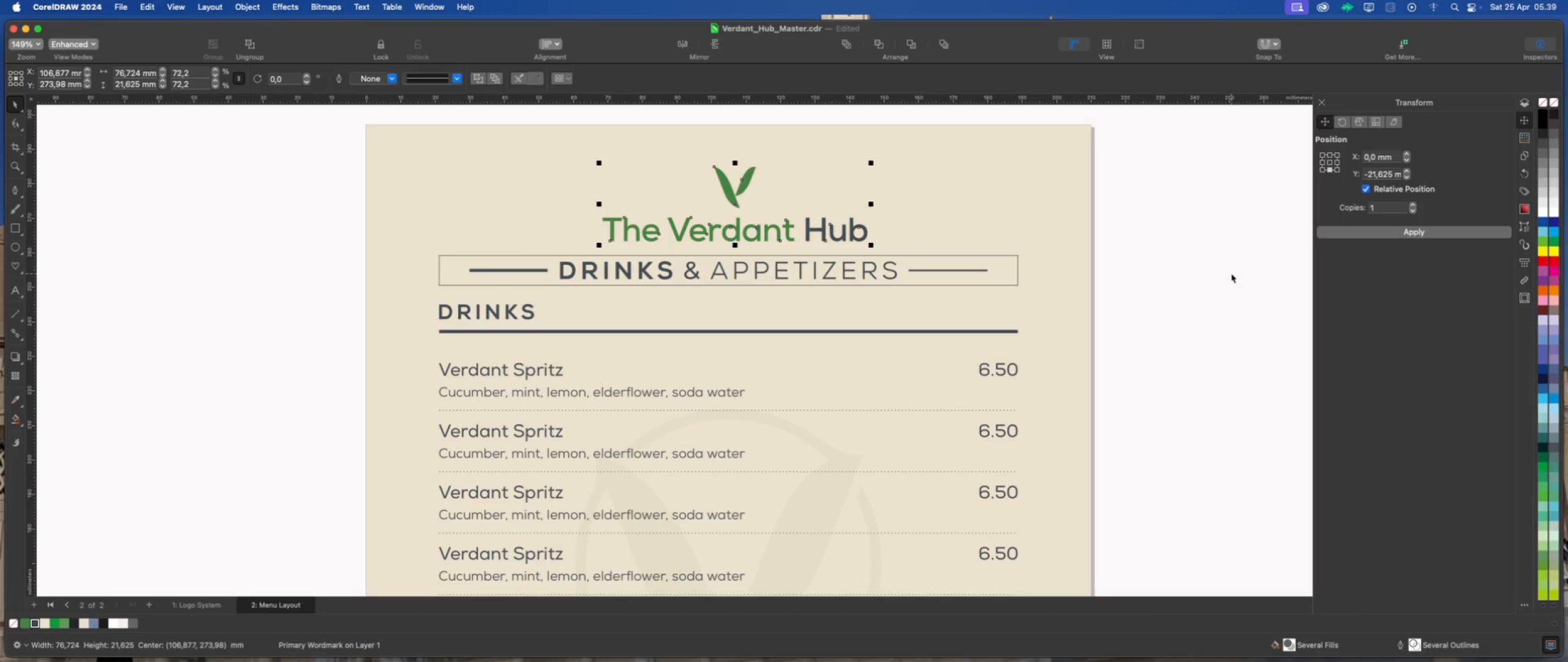 
key(Meta+Z)
 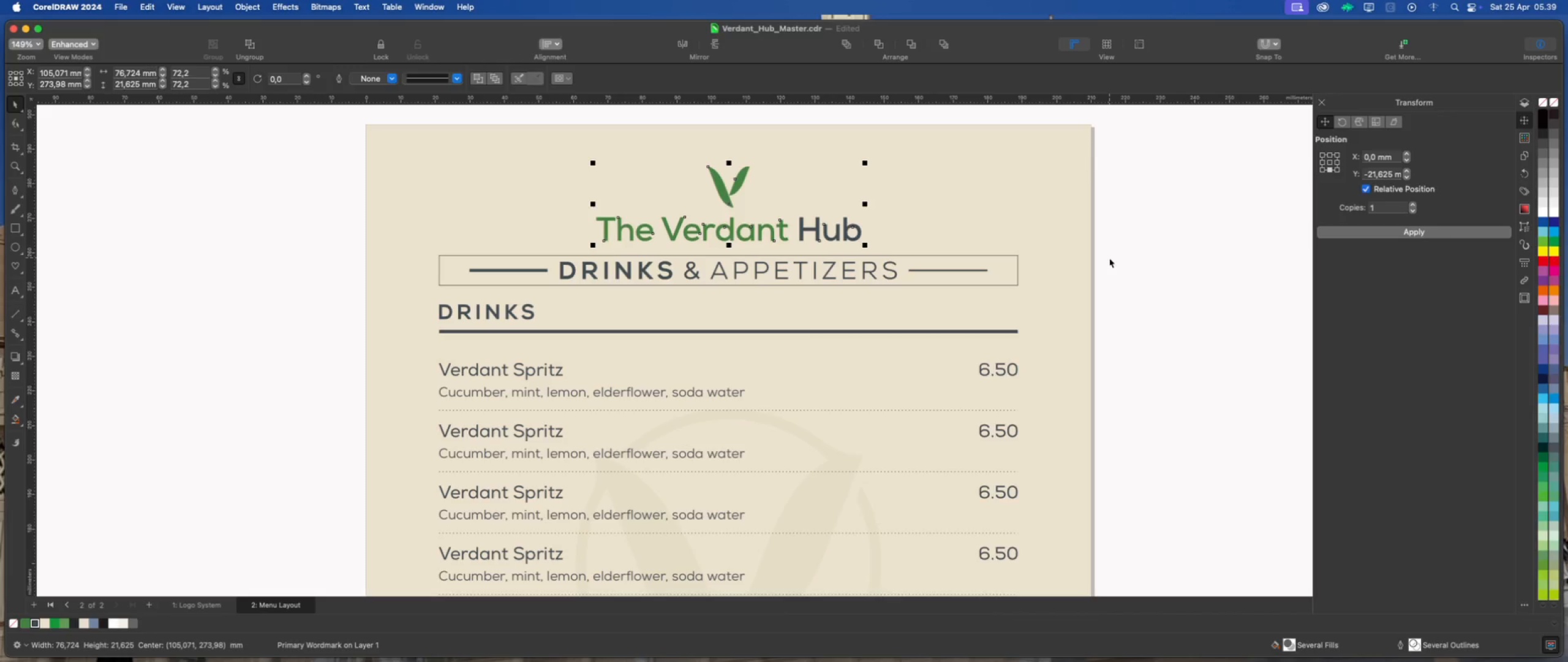 
key(ArrowUp)
 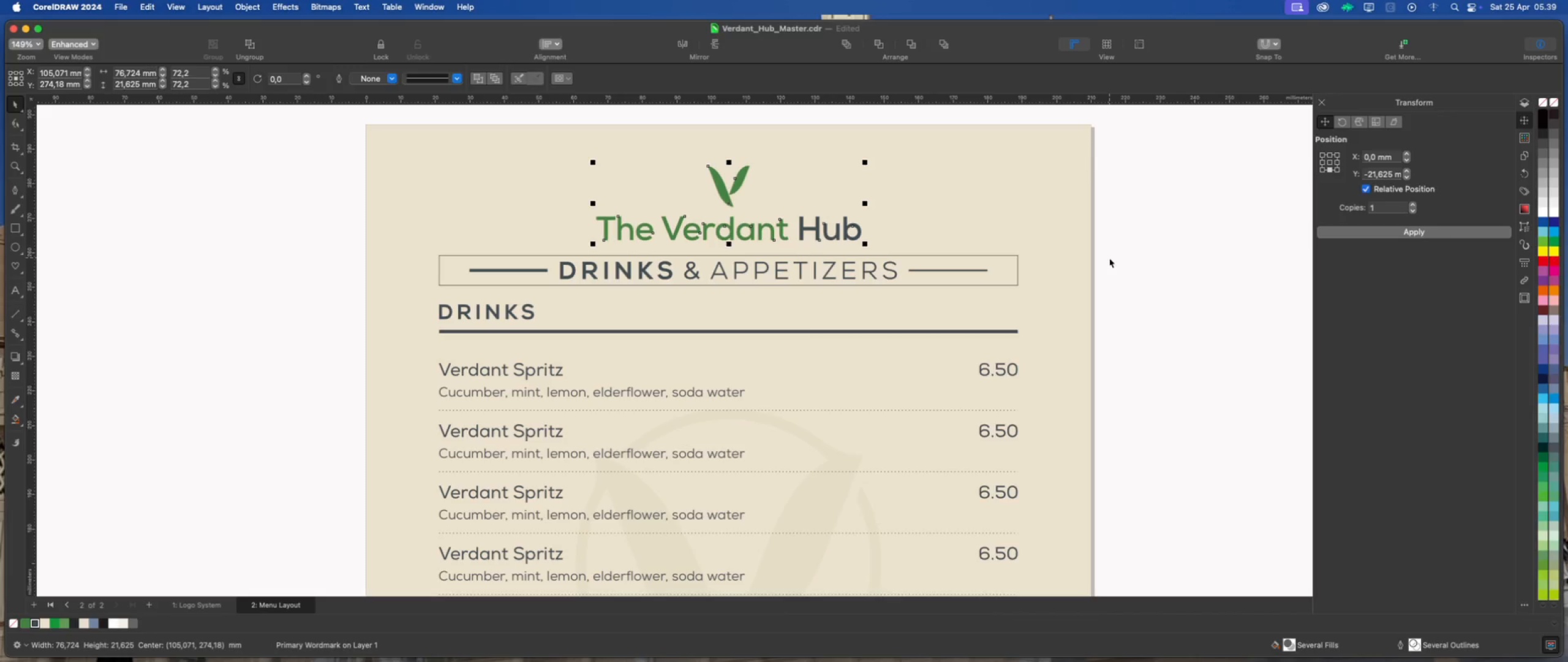 
key(ArrowUp)
 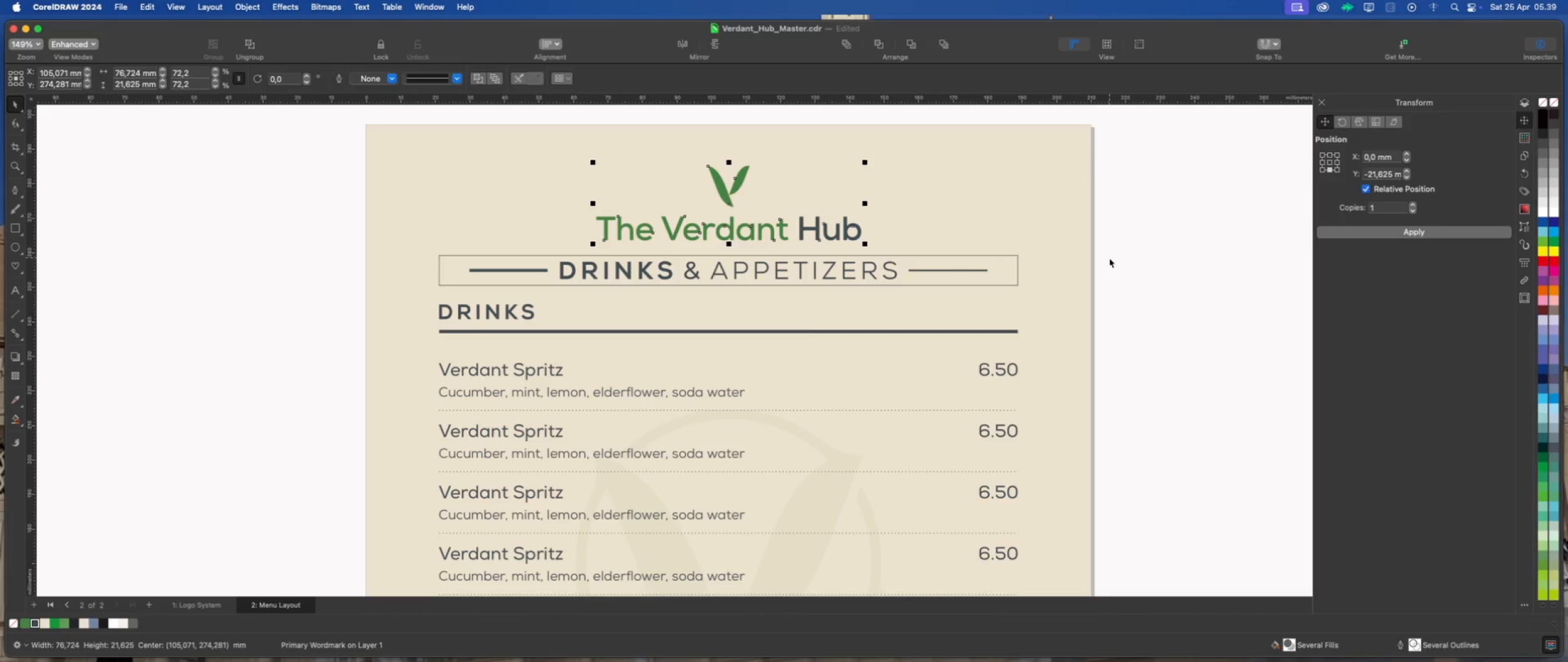 
hold_key(key=ArrowUp, duration=1.5)
 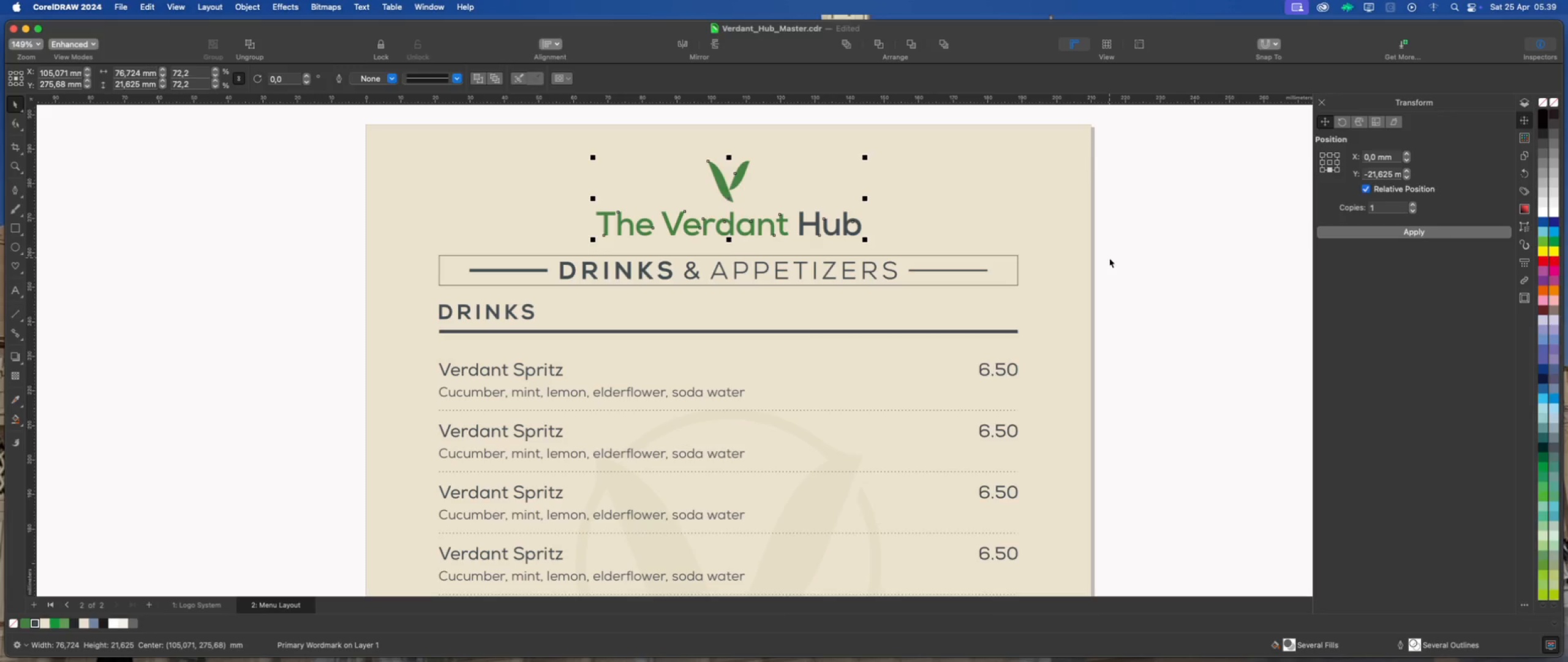 
key(ArrowUp)
 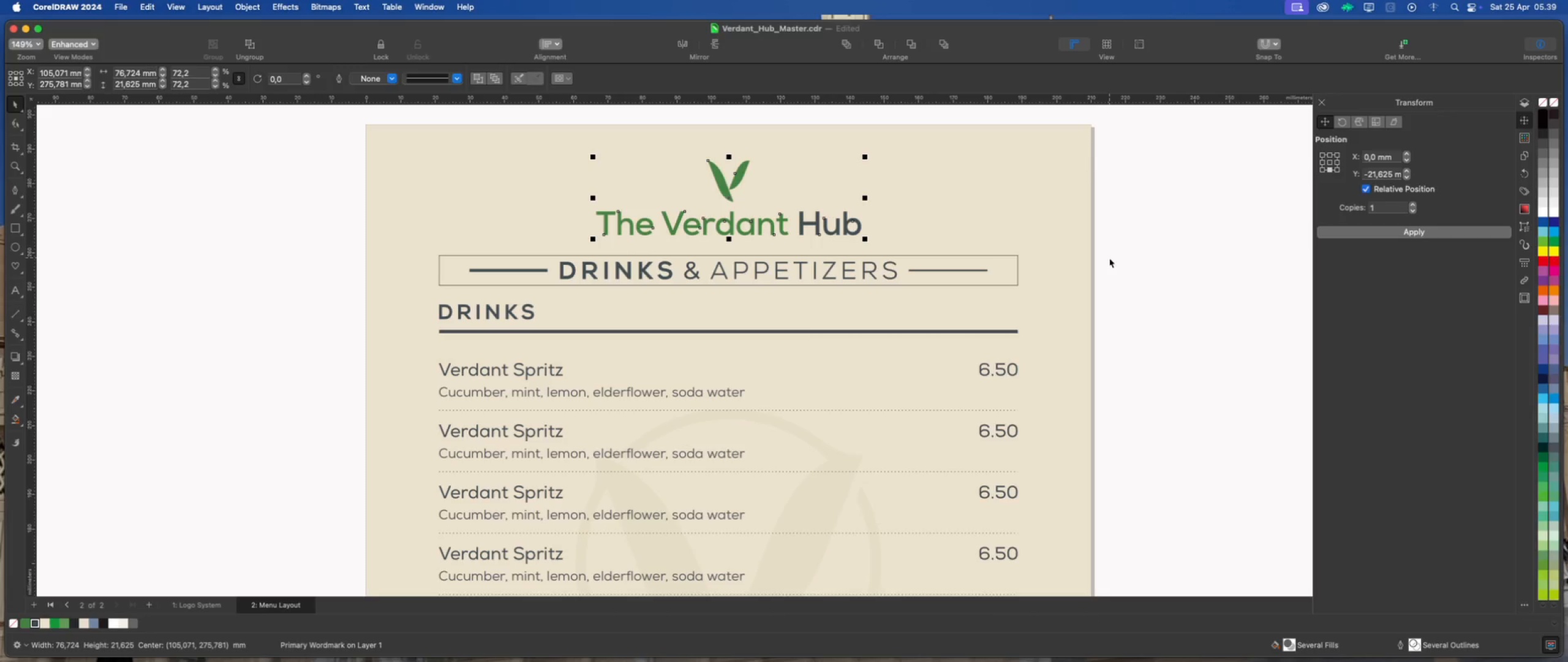 
key(ArrowUp)
 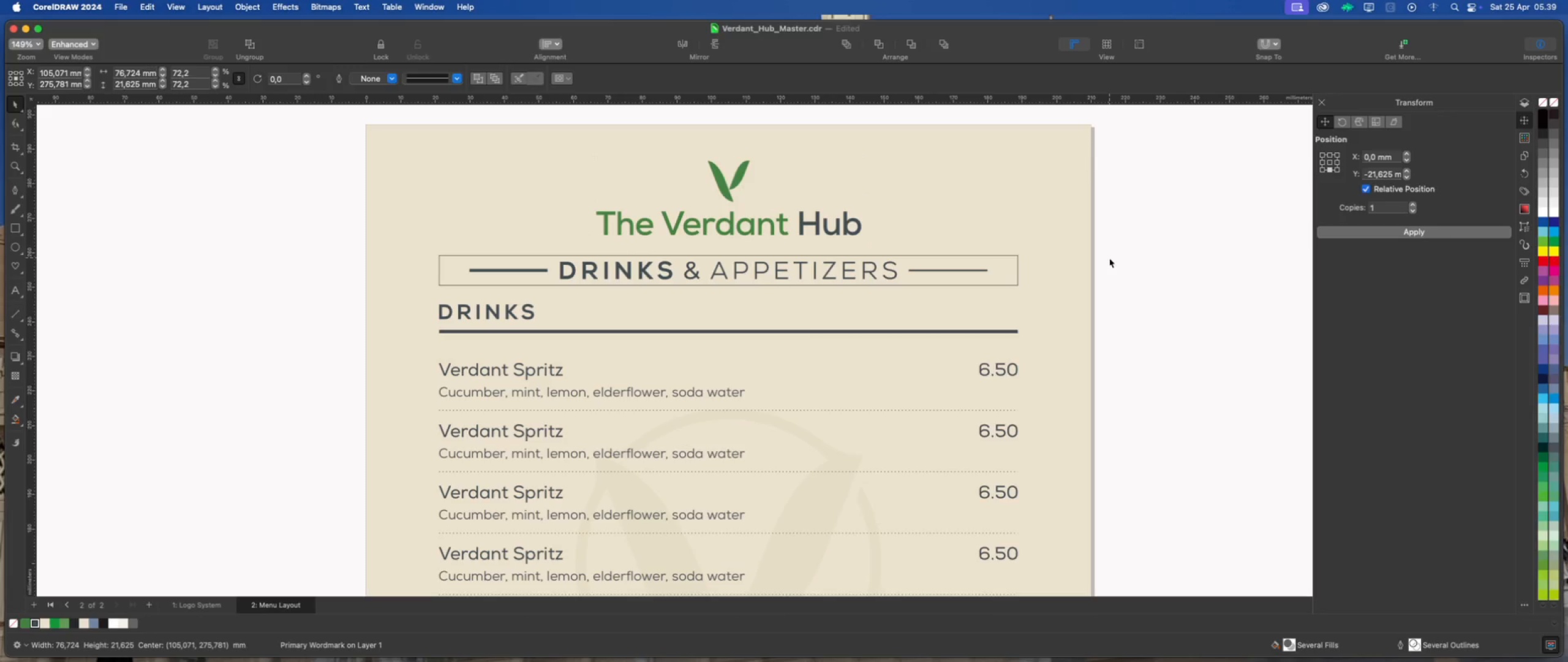 
left_click([1109, 257])
 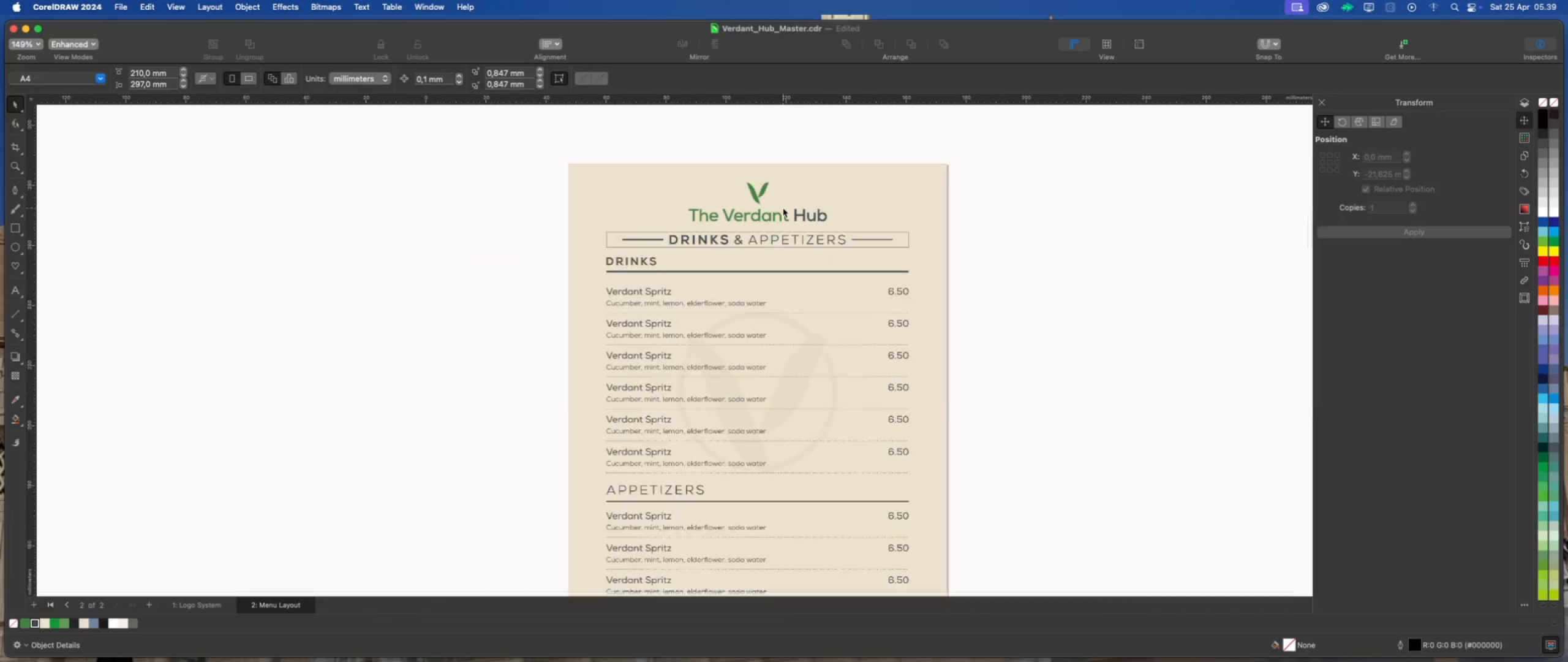 
scroll: coordinate [698, 188], scroll_direction: down, amount: 6.0
 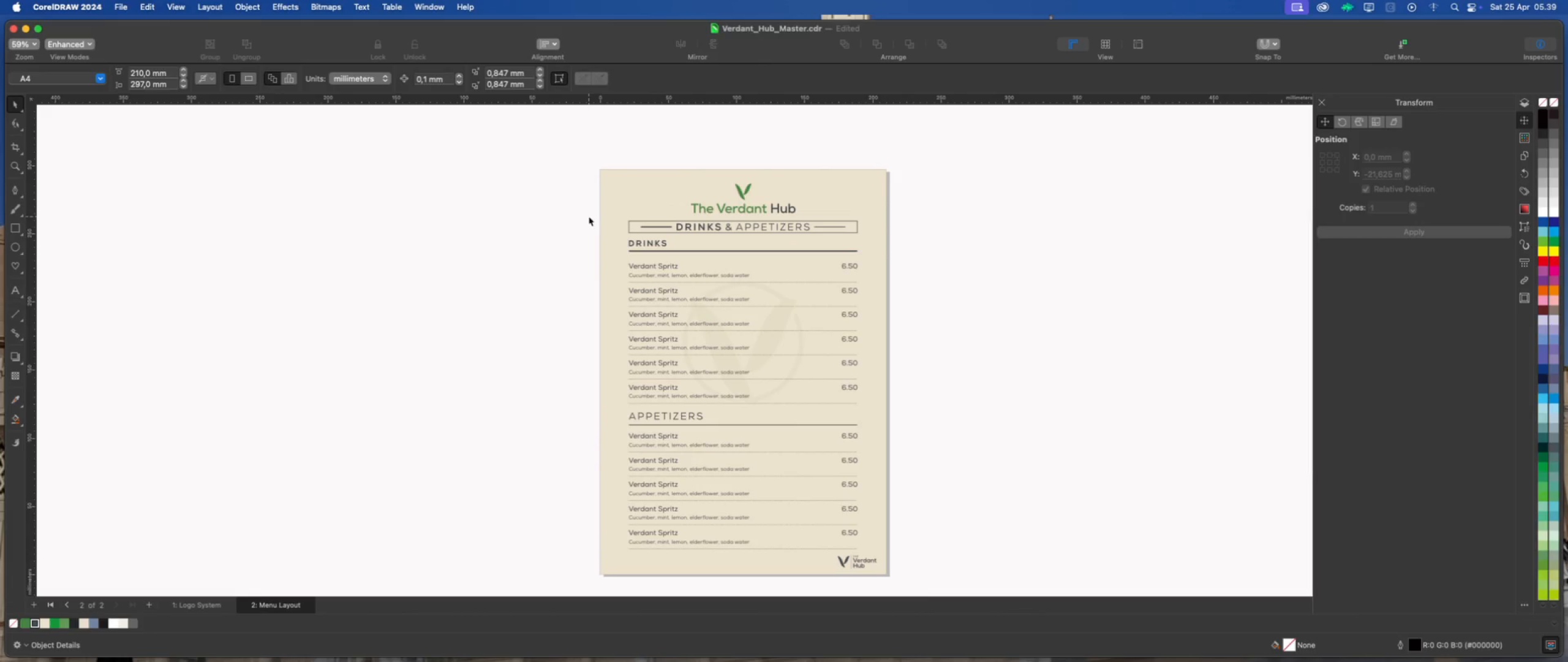 
left_click_drag(start_coordinate=[587, 215], to_coordinate=[897, 239])
 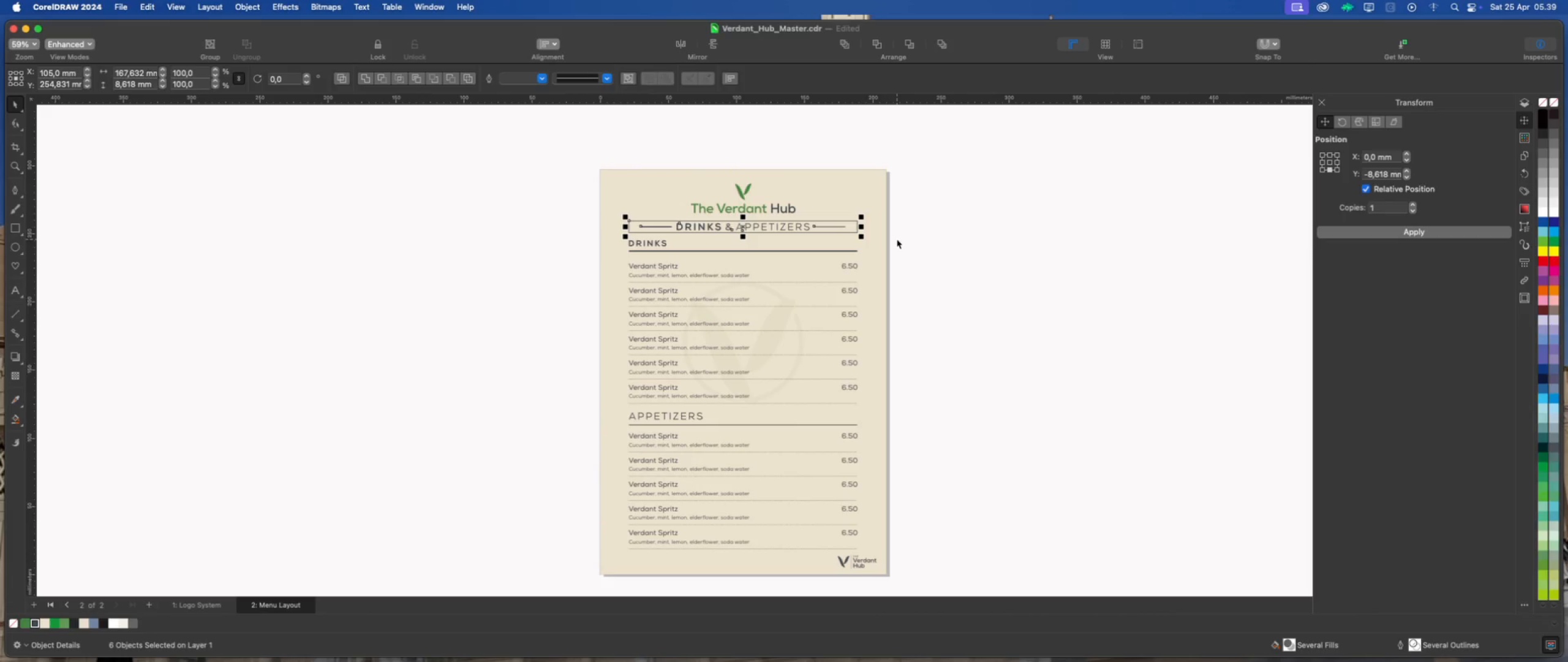 
key(ArrowUp)
 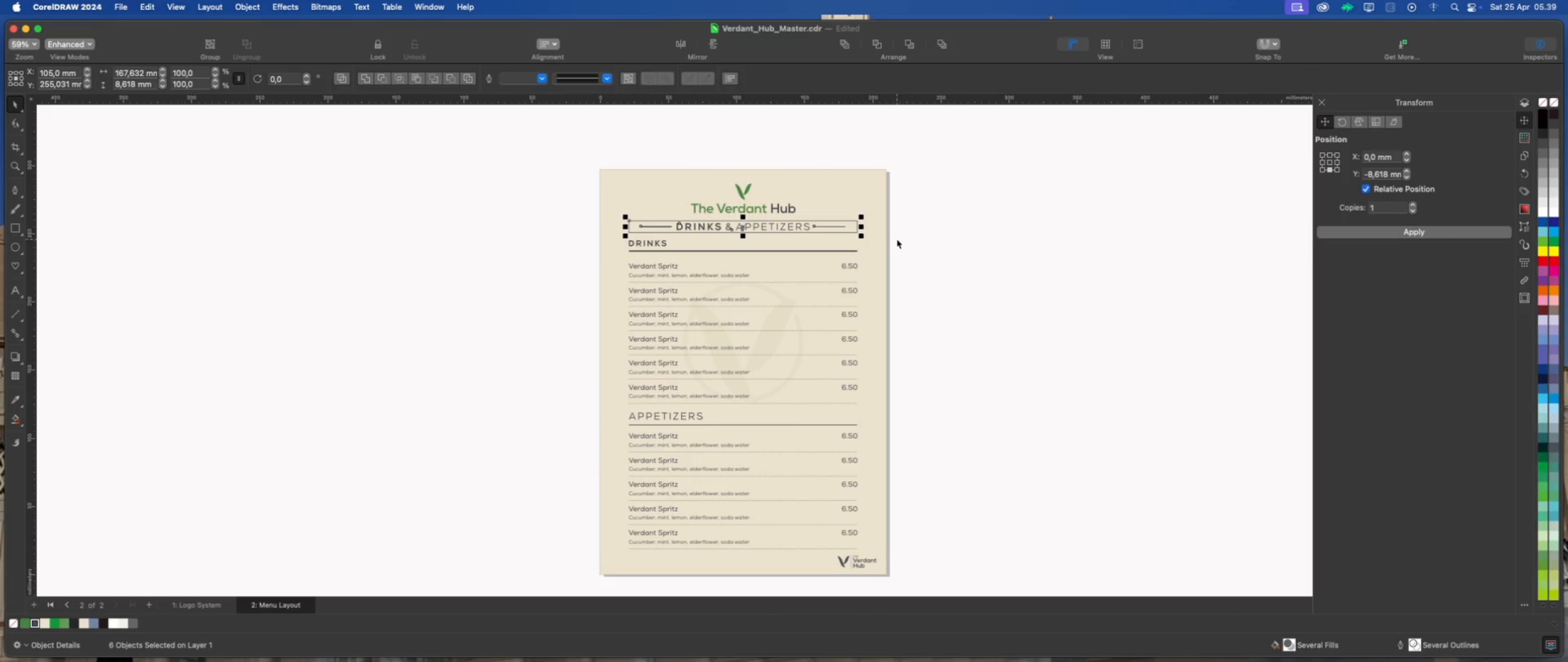 
key(ArrowUp)
 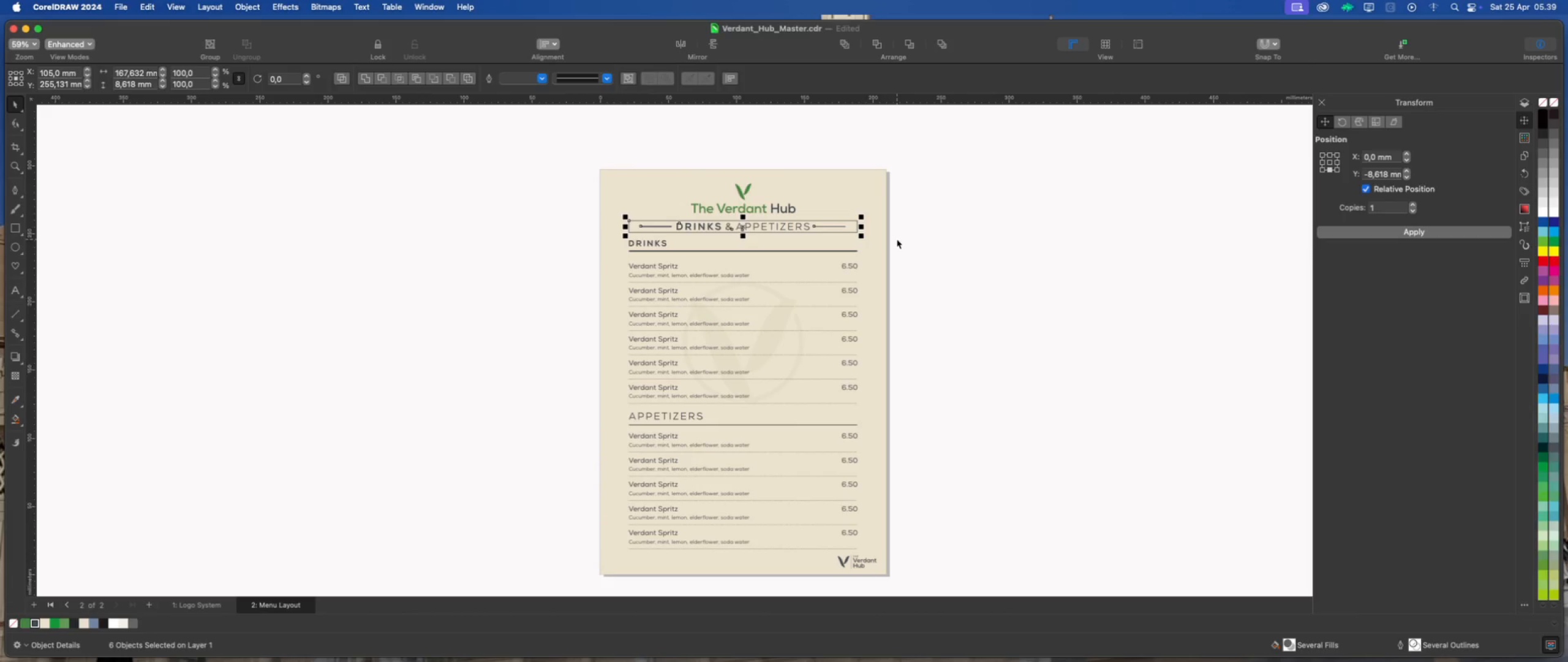 
hold_key(key=ArrowUp, duration=1.5)
 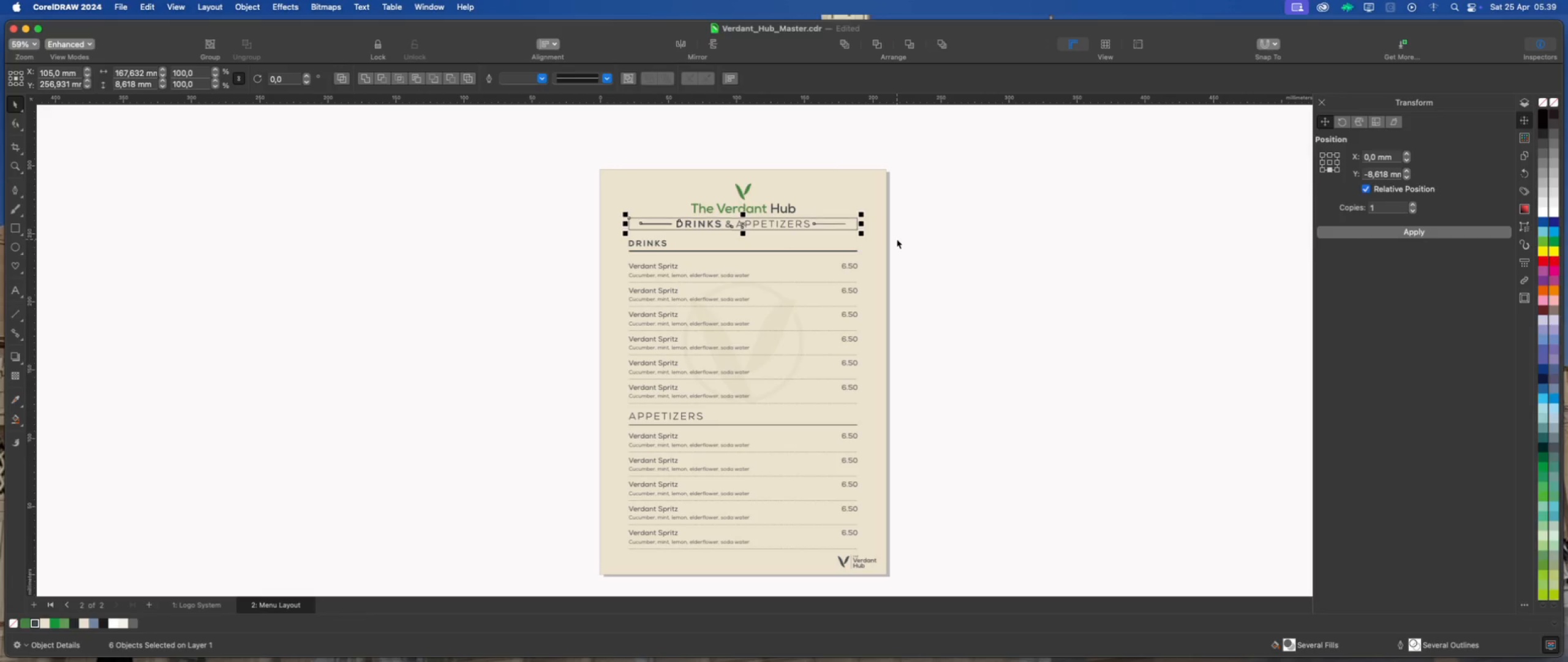 
hold_key(key=ArrowUp, duration=0.48)
 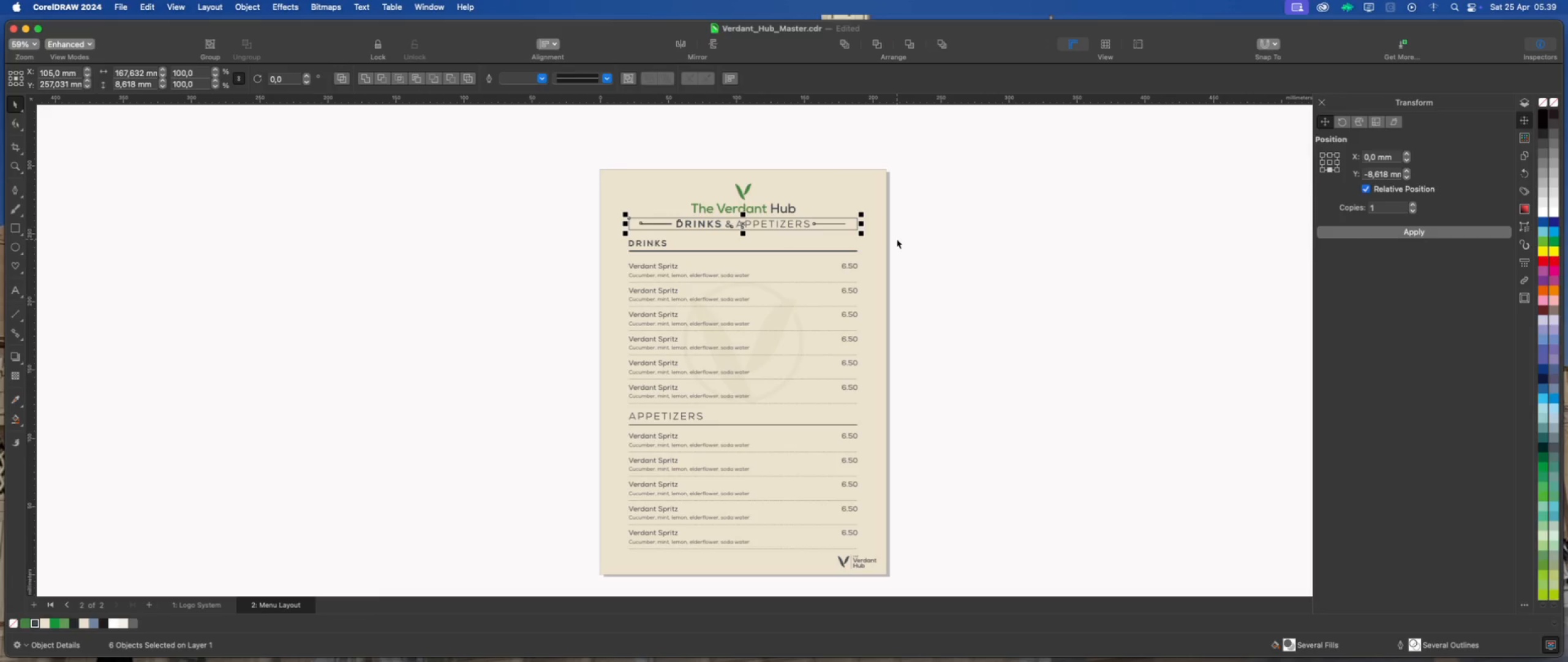 
key(ArrowUp)
 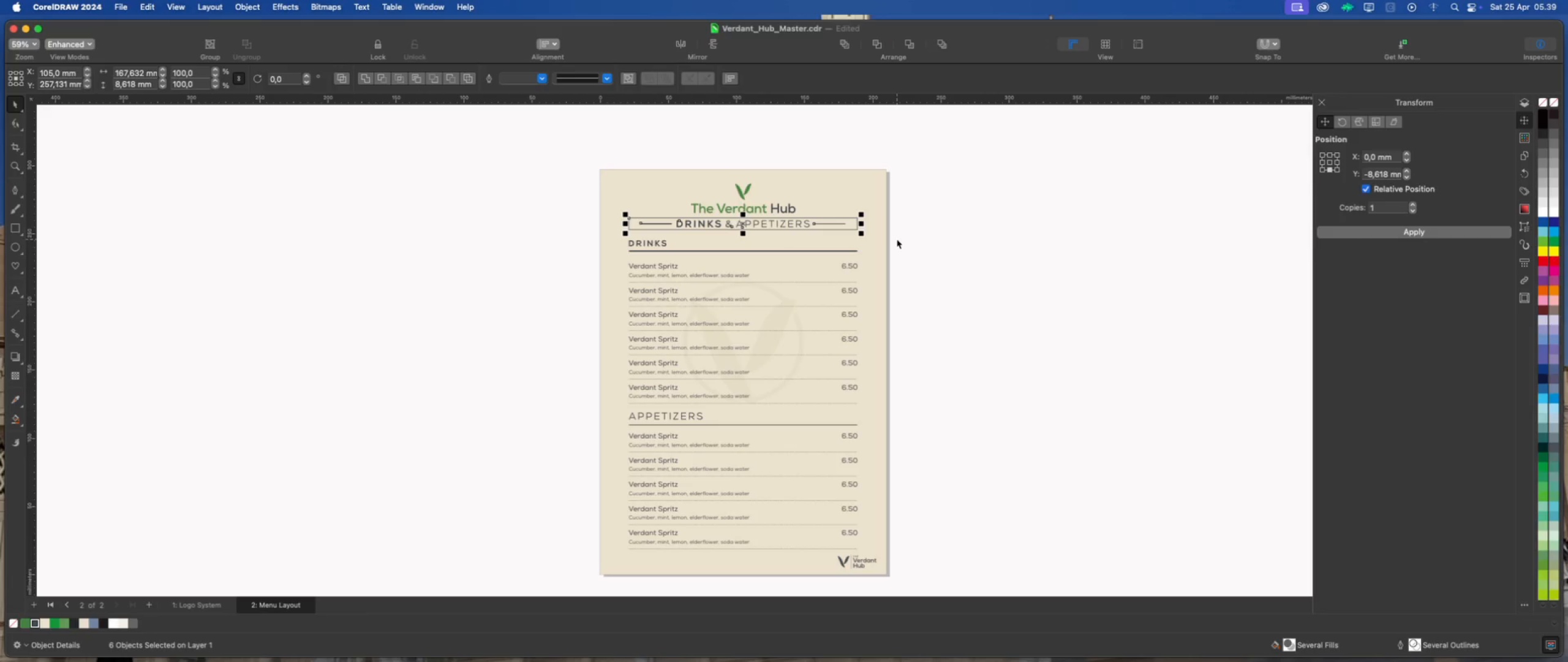 
key(ArrowUp)
 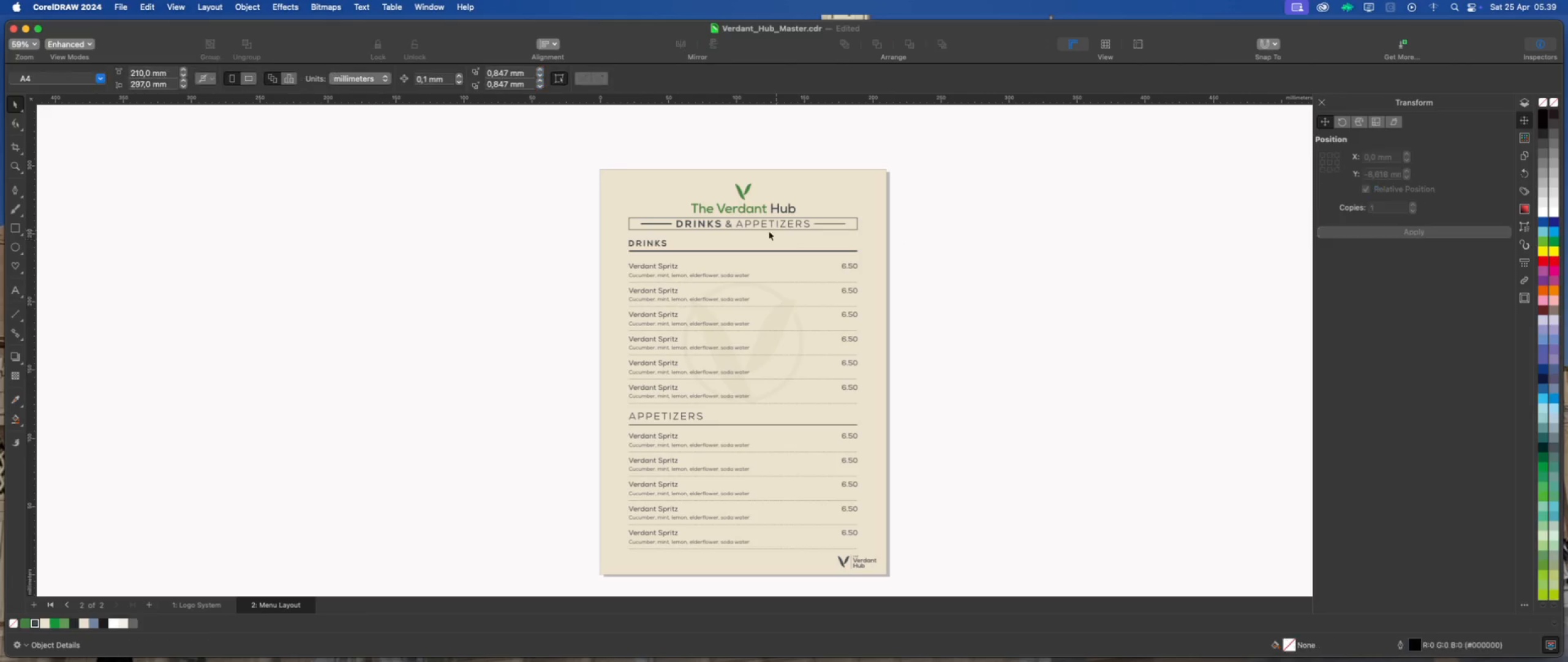 
scroll: coordinate [759, 232], scroll_direction: down, amount: 2.0
 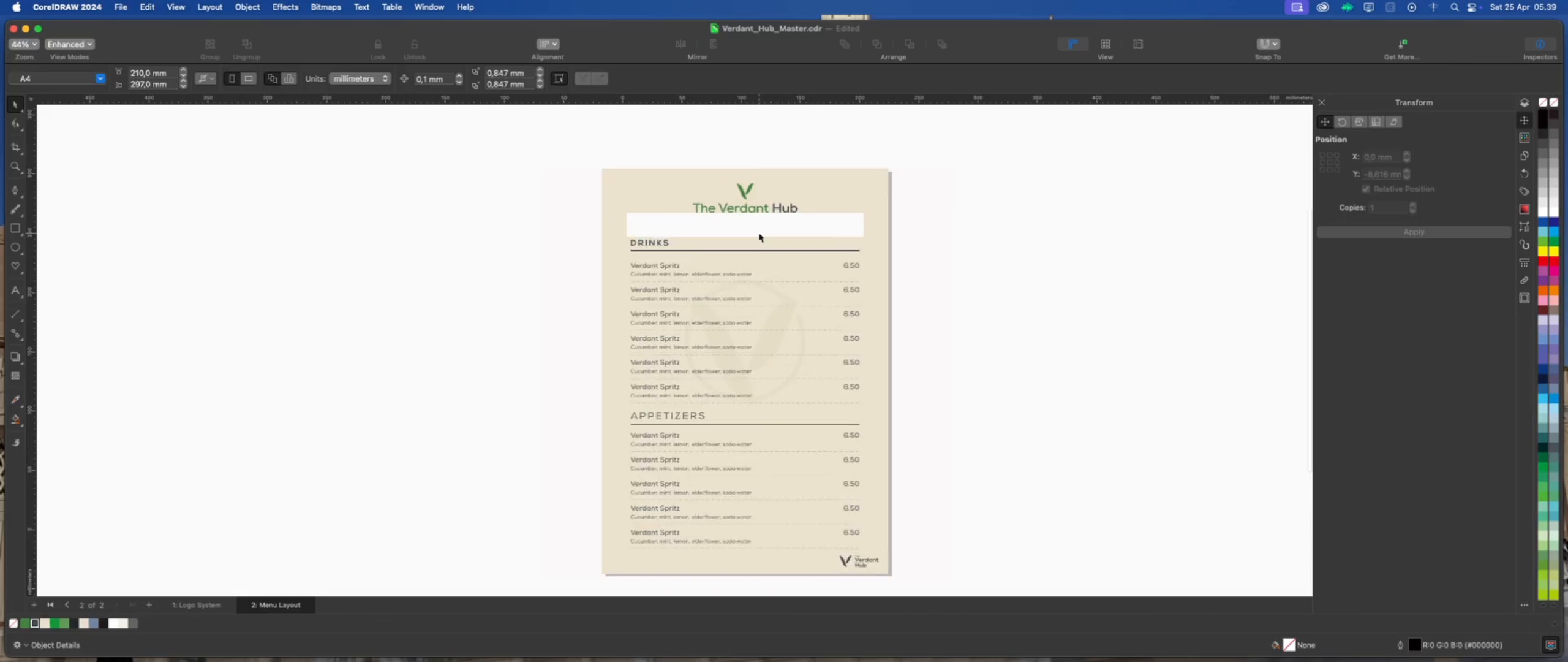 
scroll: coordinate [759, 233], scroll_direction: up, amount: 2.0
 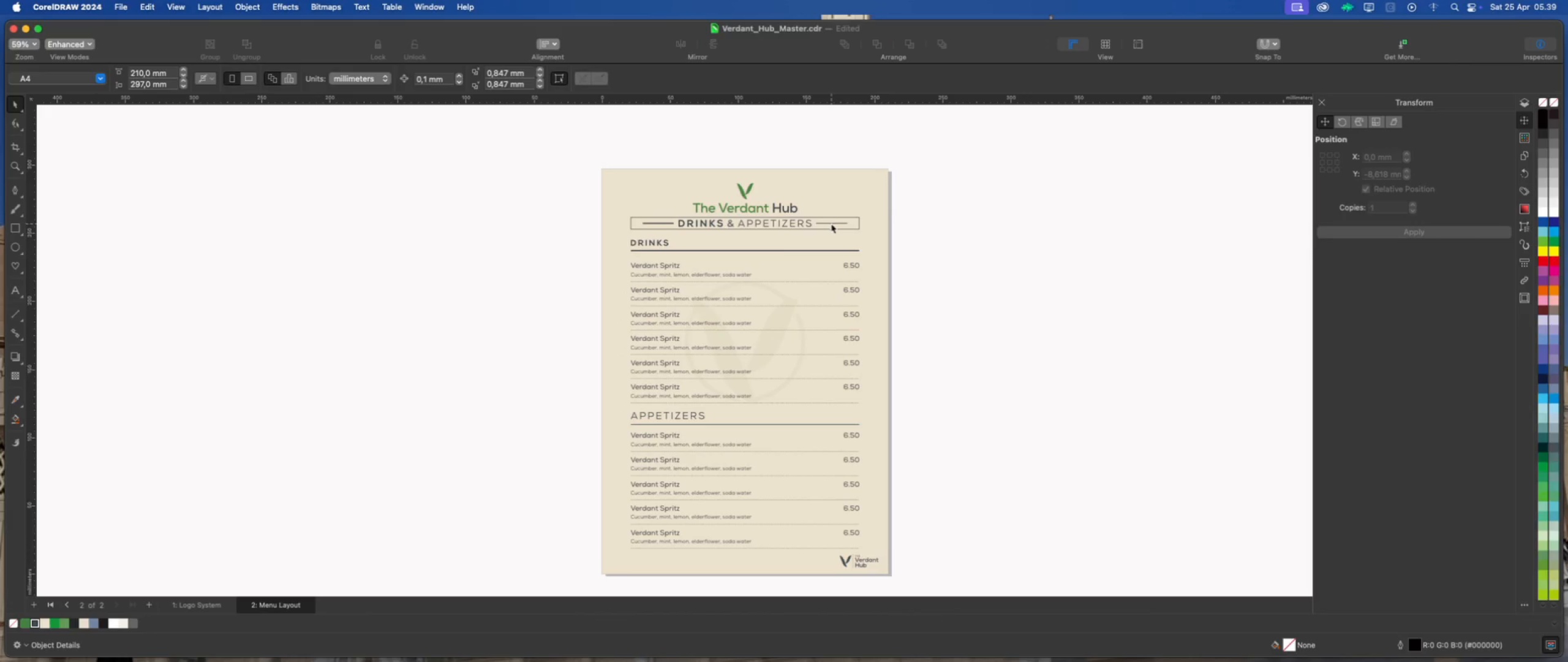 
left_click([965, 232])
 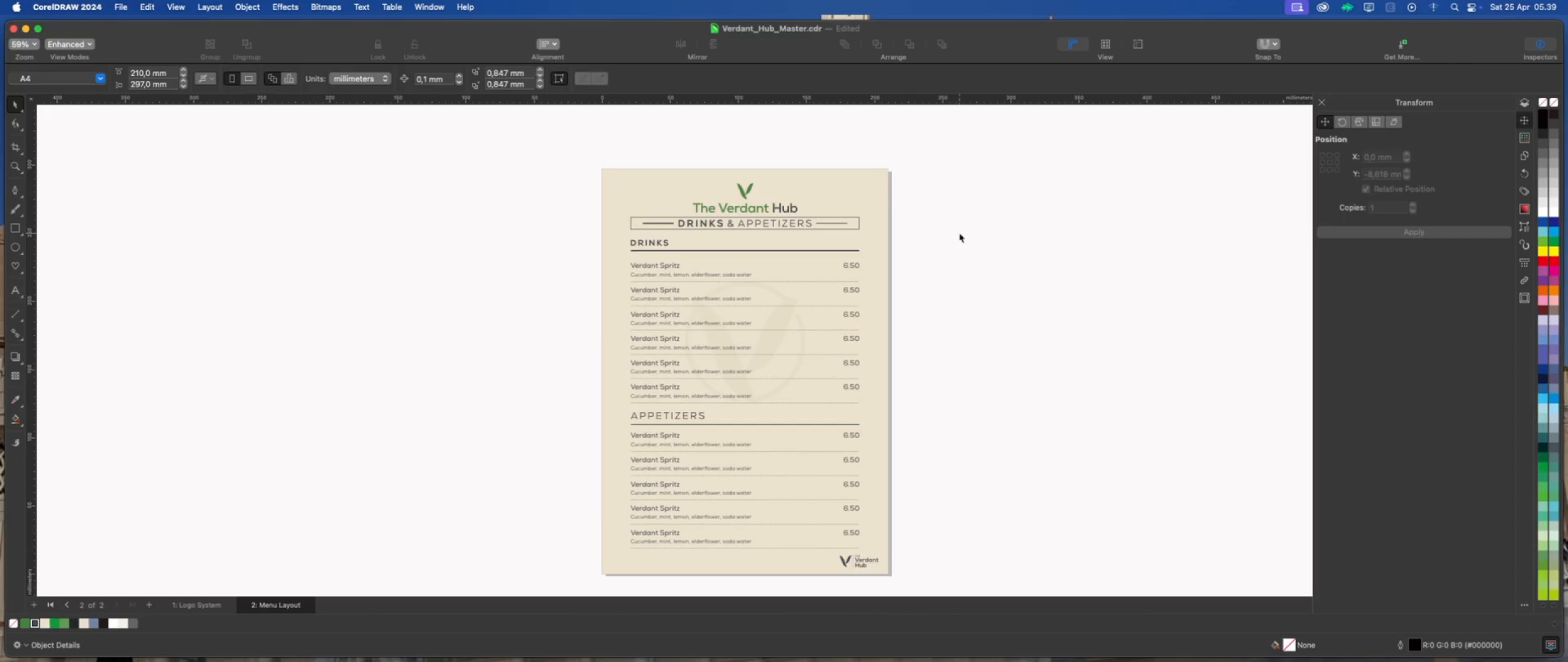 
scroll: coordinate [958, 235], scroll_direction: down, amount: 1.0
 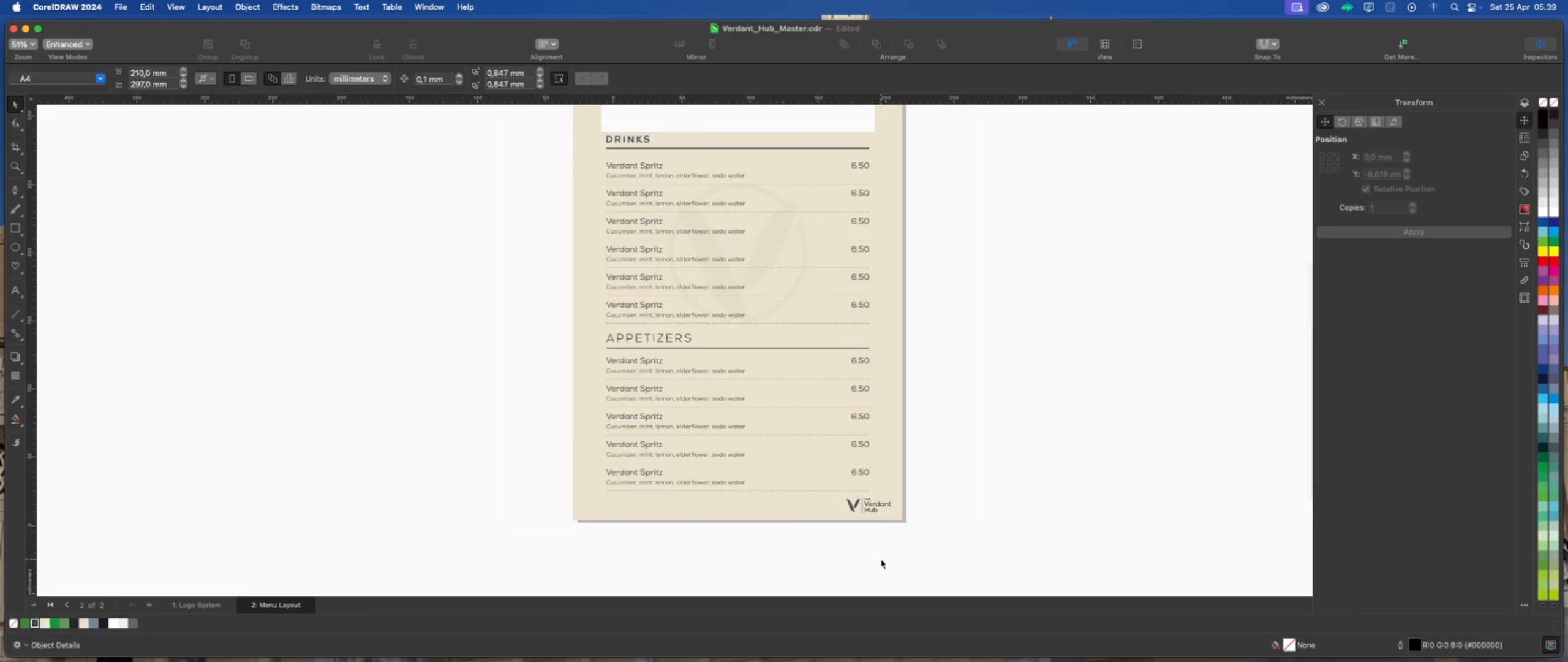 
scroll: coordinate [842, 538], scroll_direction: up, amount: 9.0
 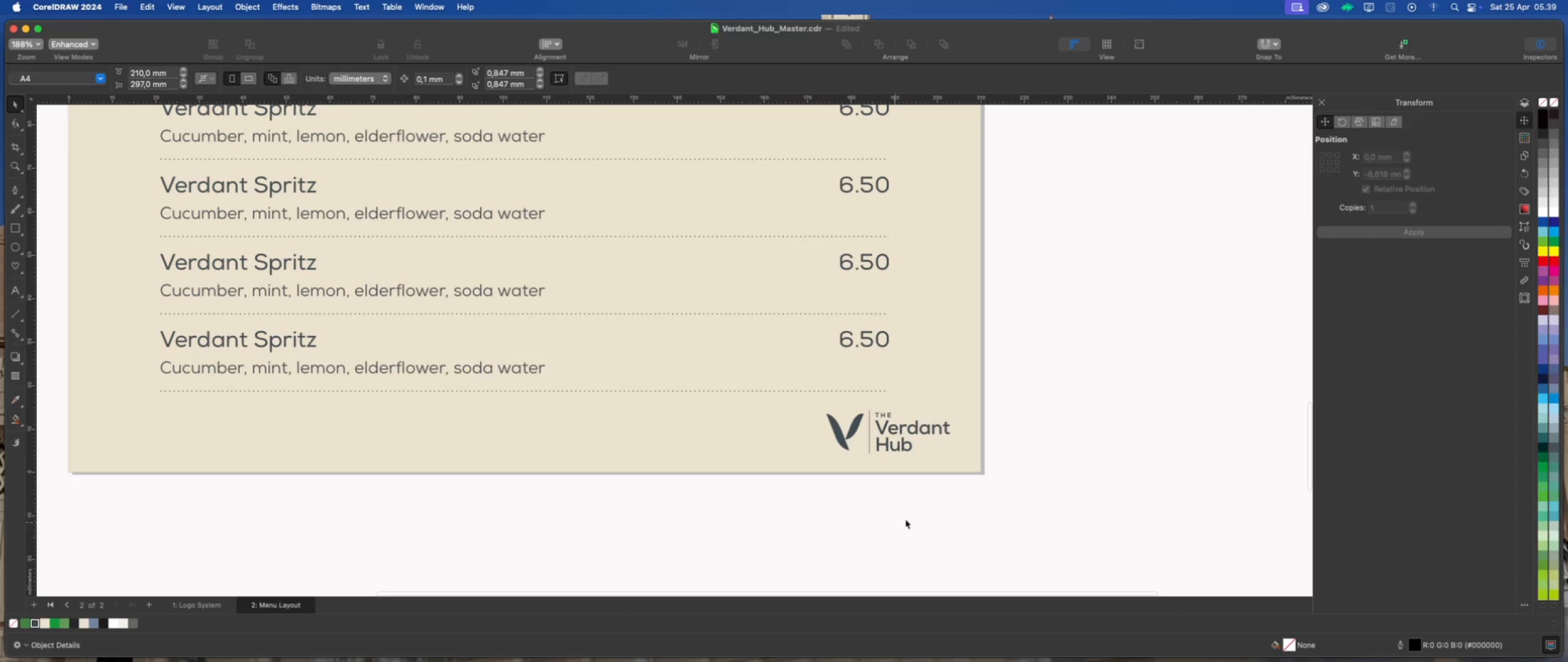 
left_click([922, 514])
 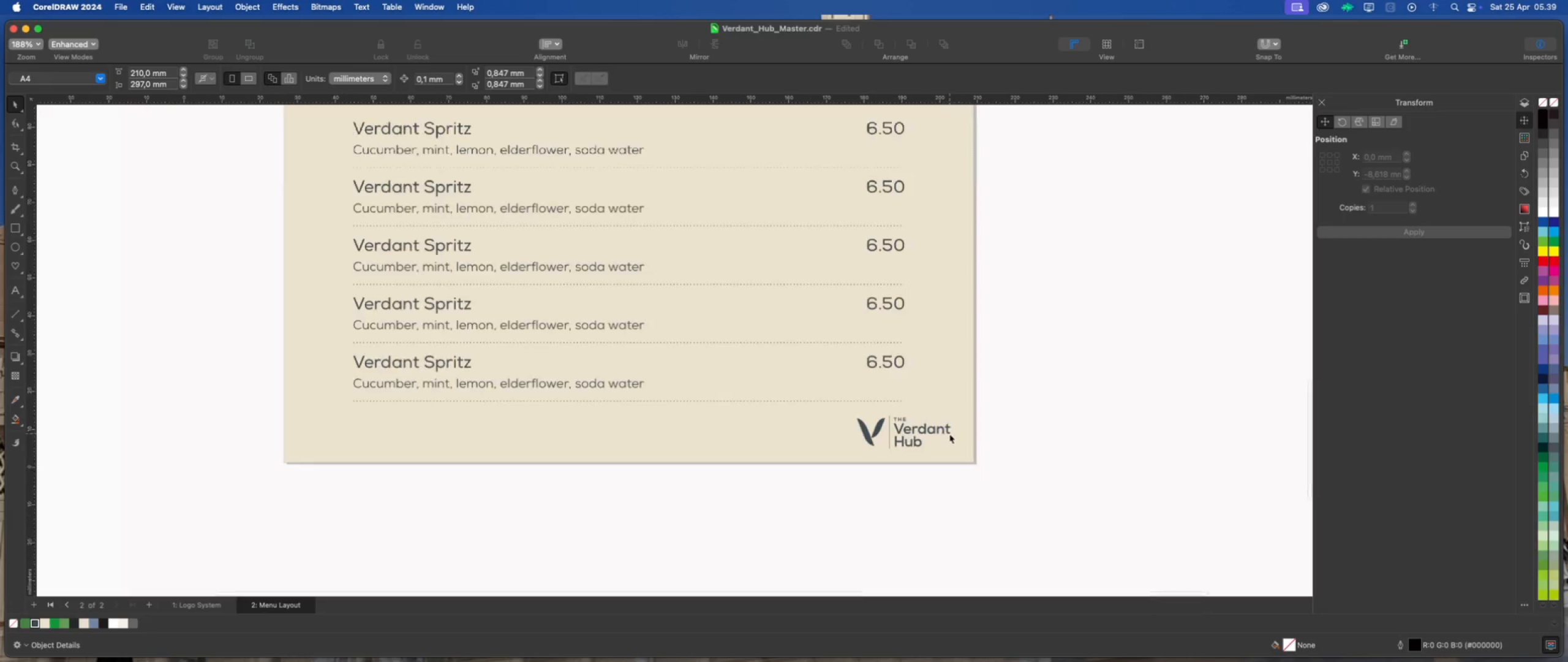 
scroll: coordinate [943, 436], scroll_direction: down, amount: 3.0
 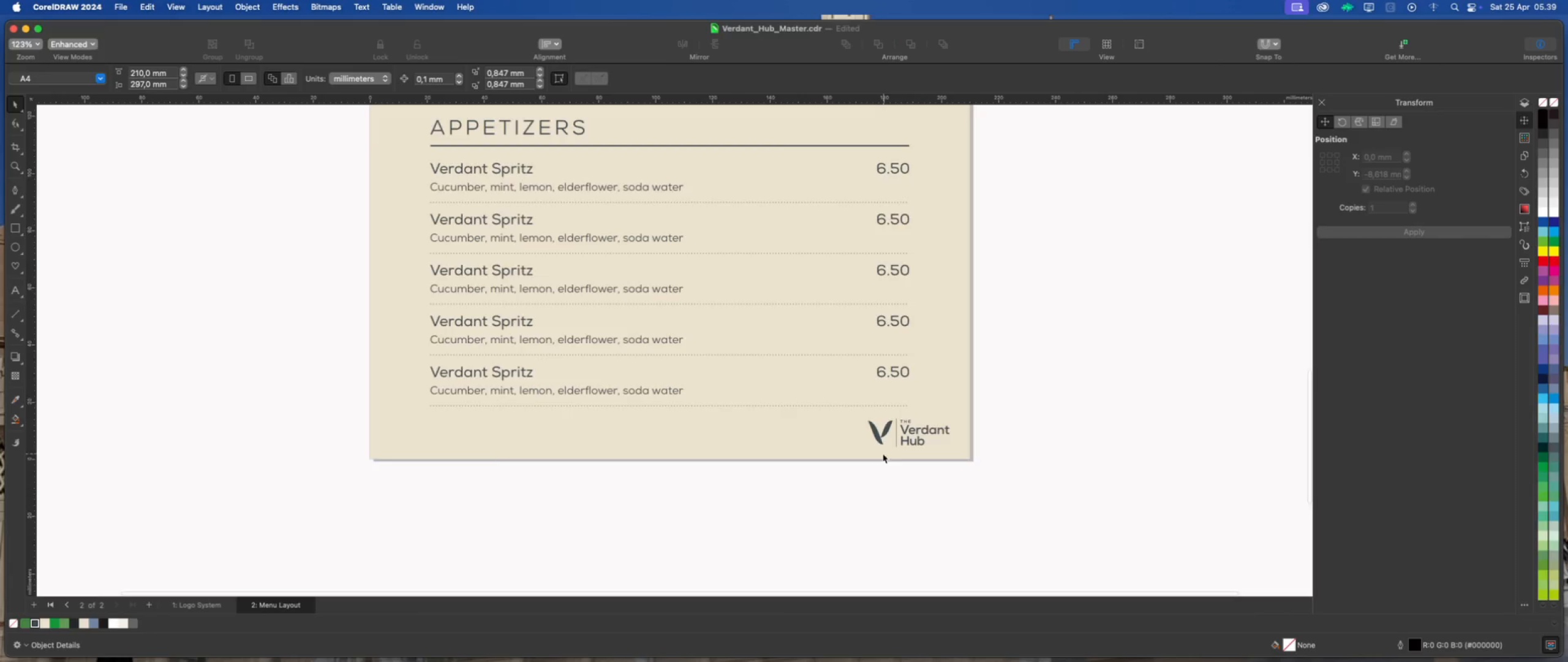 
scroll: coordinate [865, 458], scroll_direction: none, amount: 0.0
 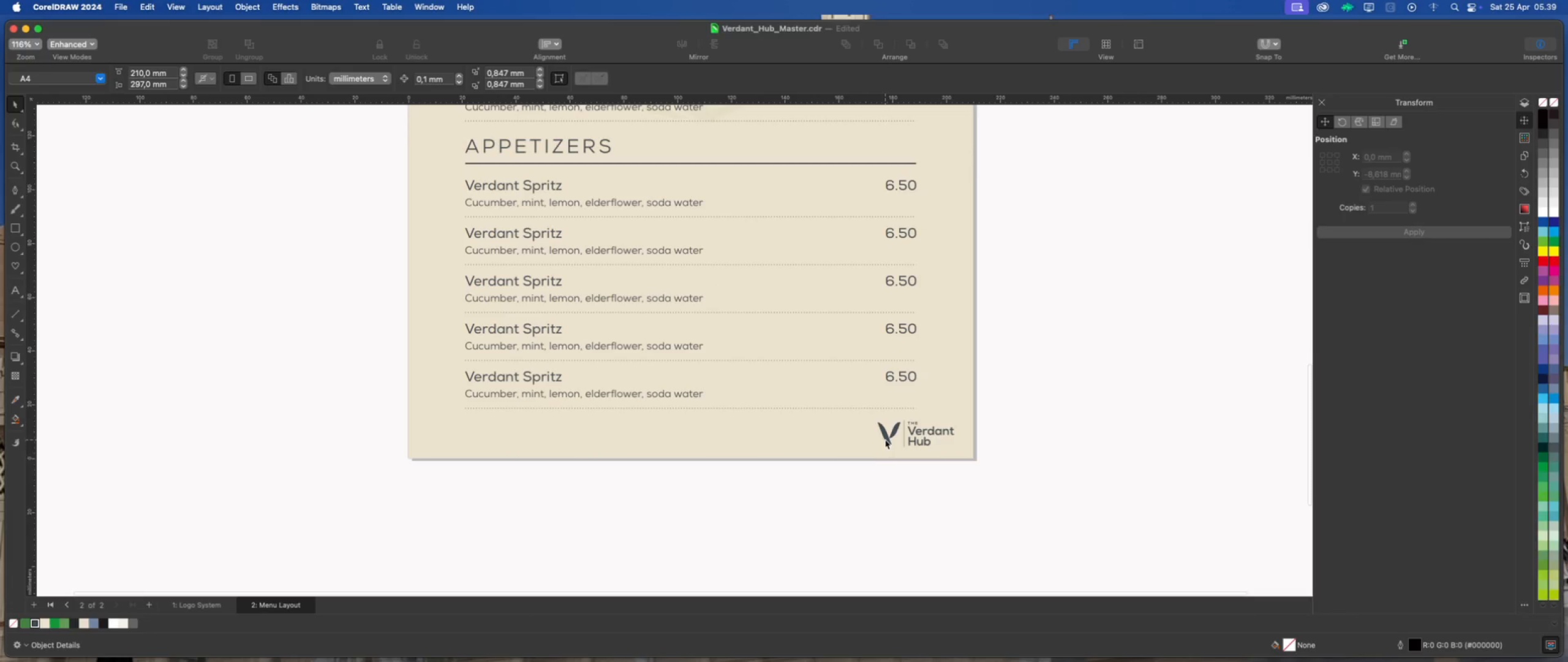 
left_click([885, 439])
 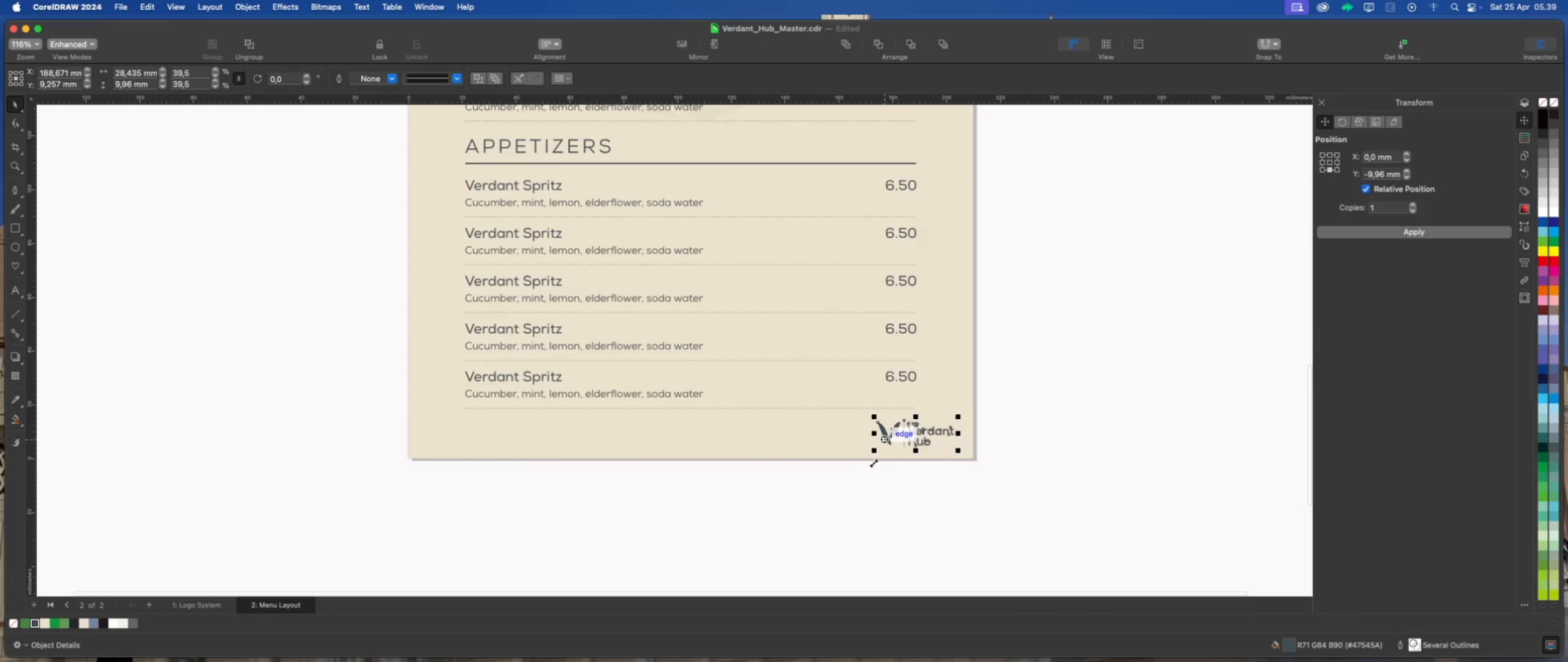 
scroll: coordinate [872, 465], scroll_direction: down, amount: 4.0
 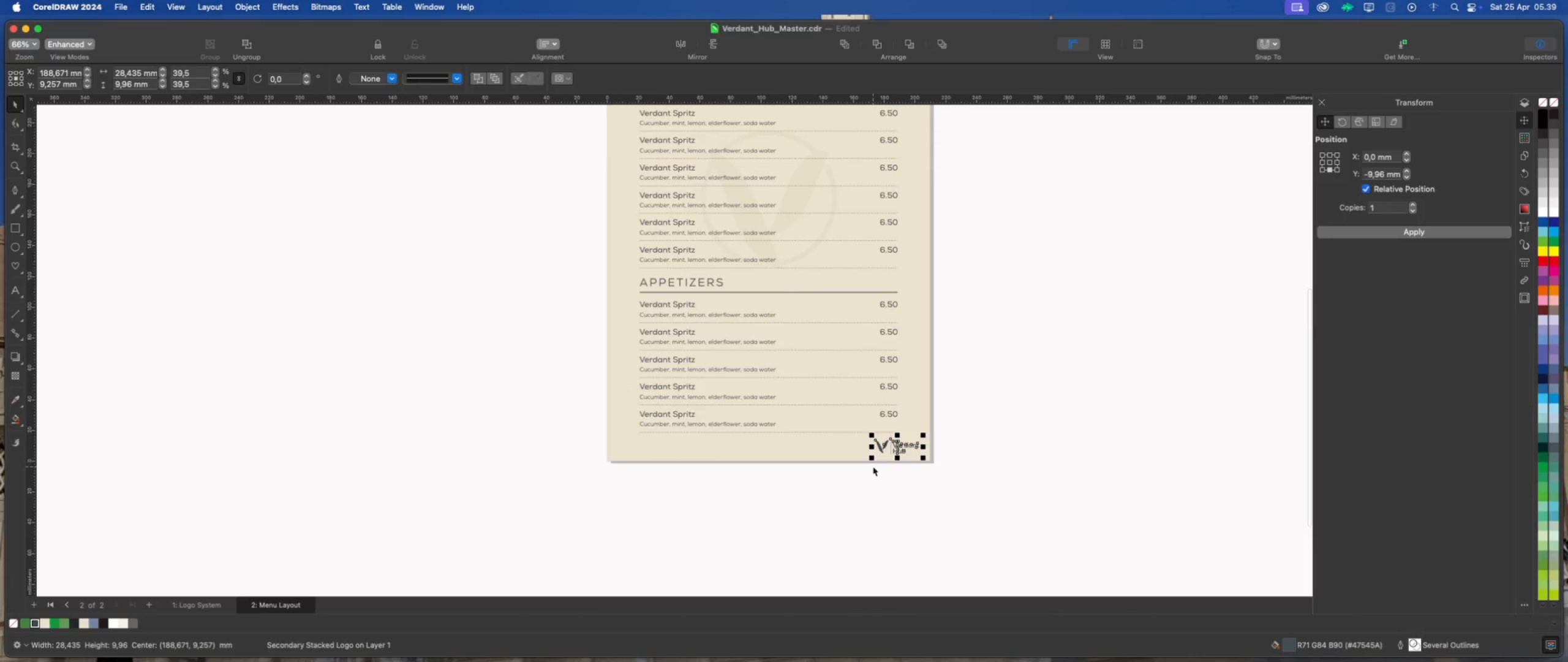 
key(Meta+D)
 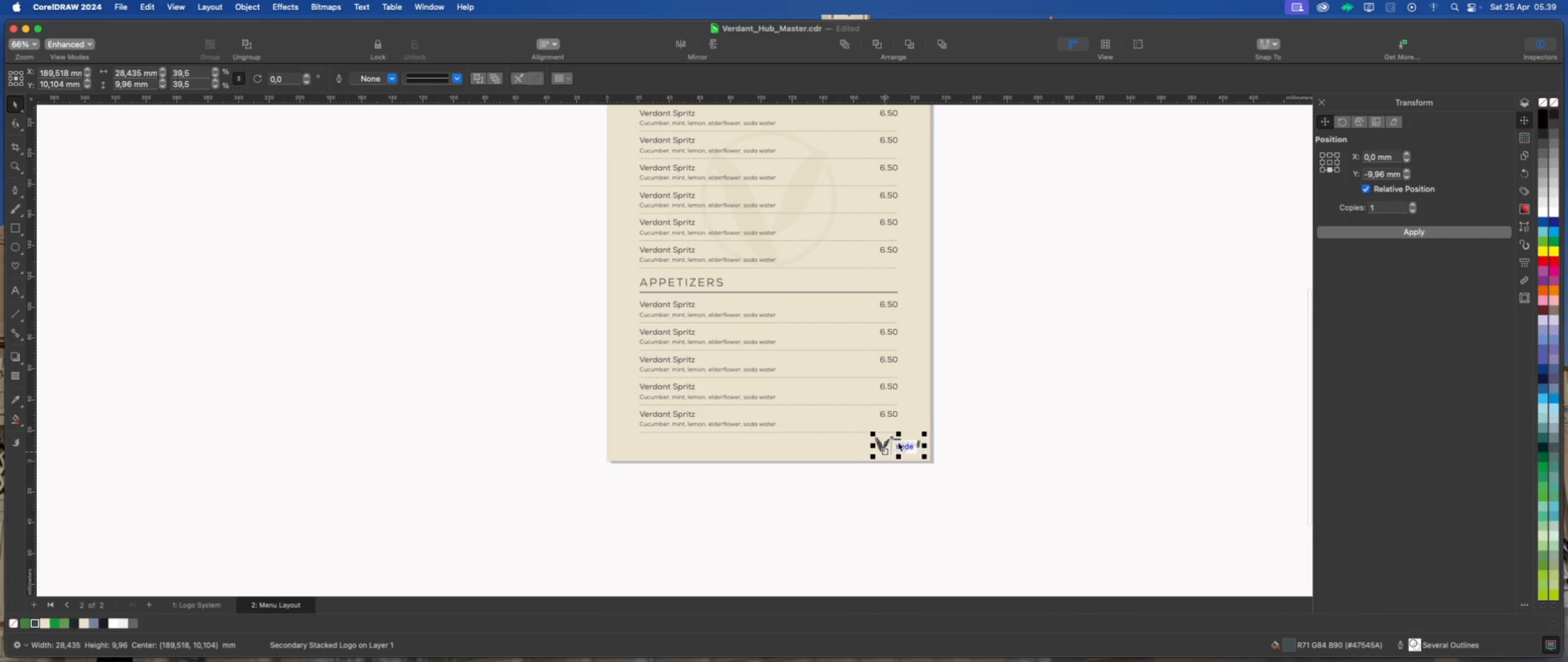 
left_click_drag(start_coordinate=[898, 442], to_coordinate=[1033, 366])
 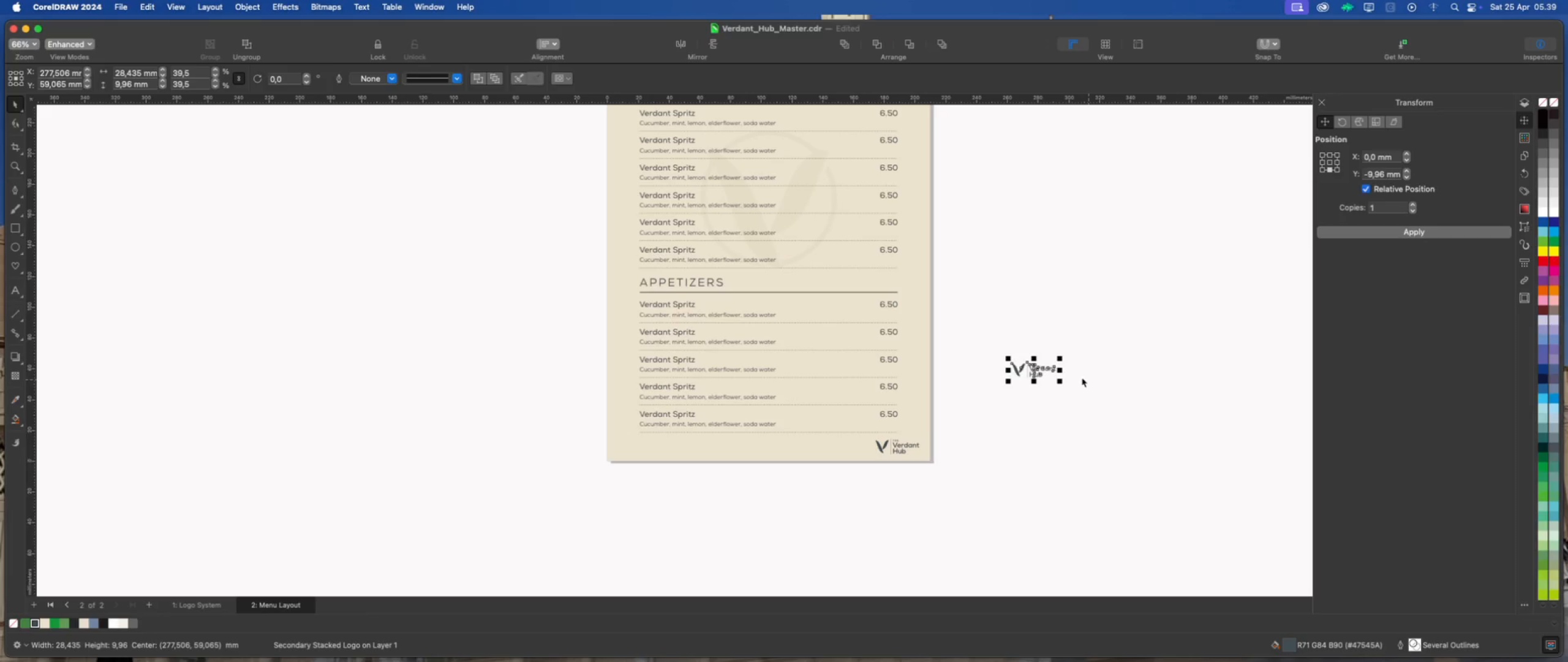 
left_click([1088, 379])
 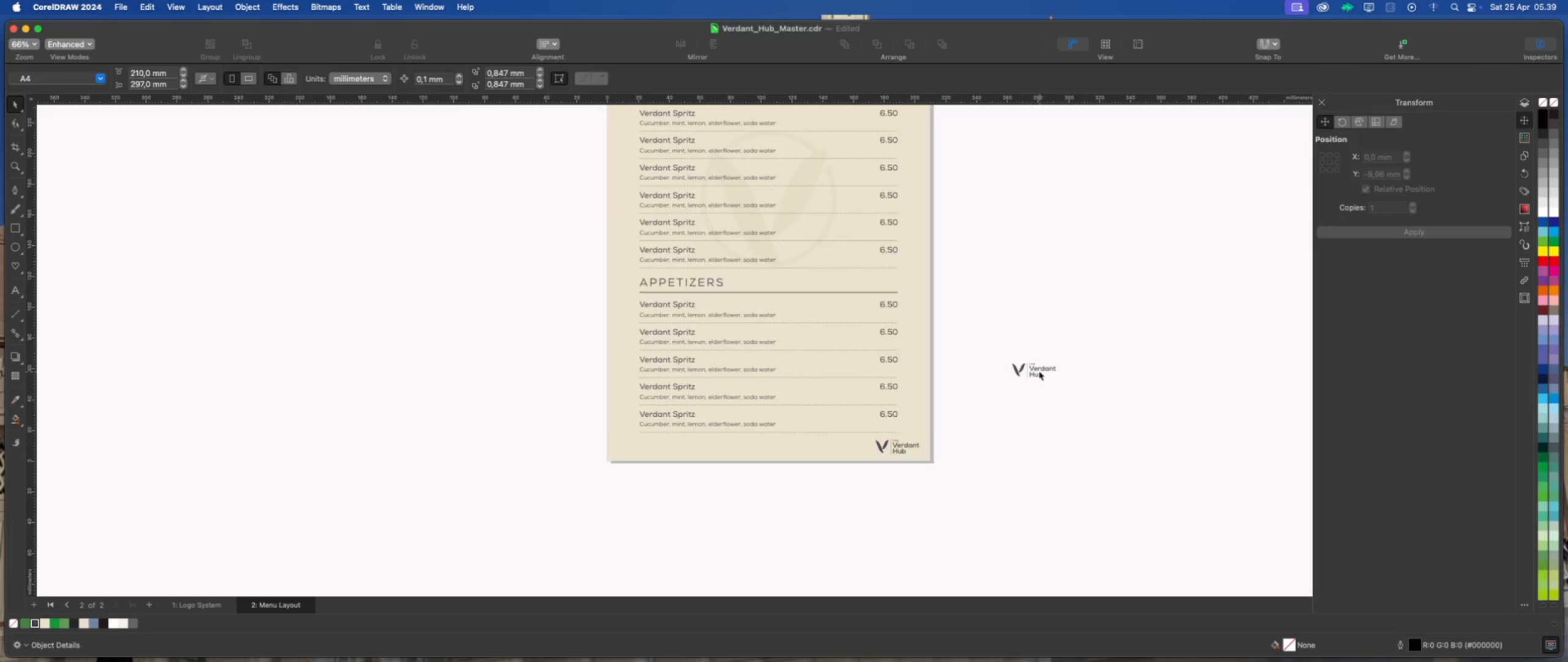 
scroll: coordinate [1038, 371], scroll_direction: up, amount: 7.0
 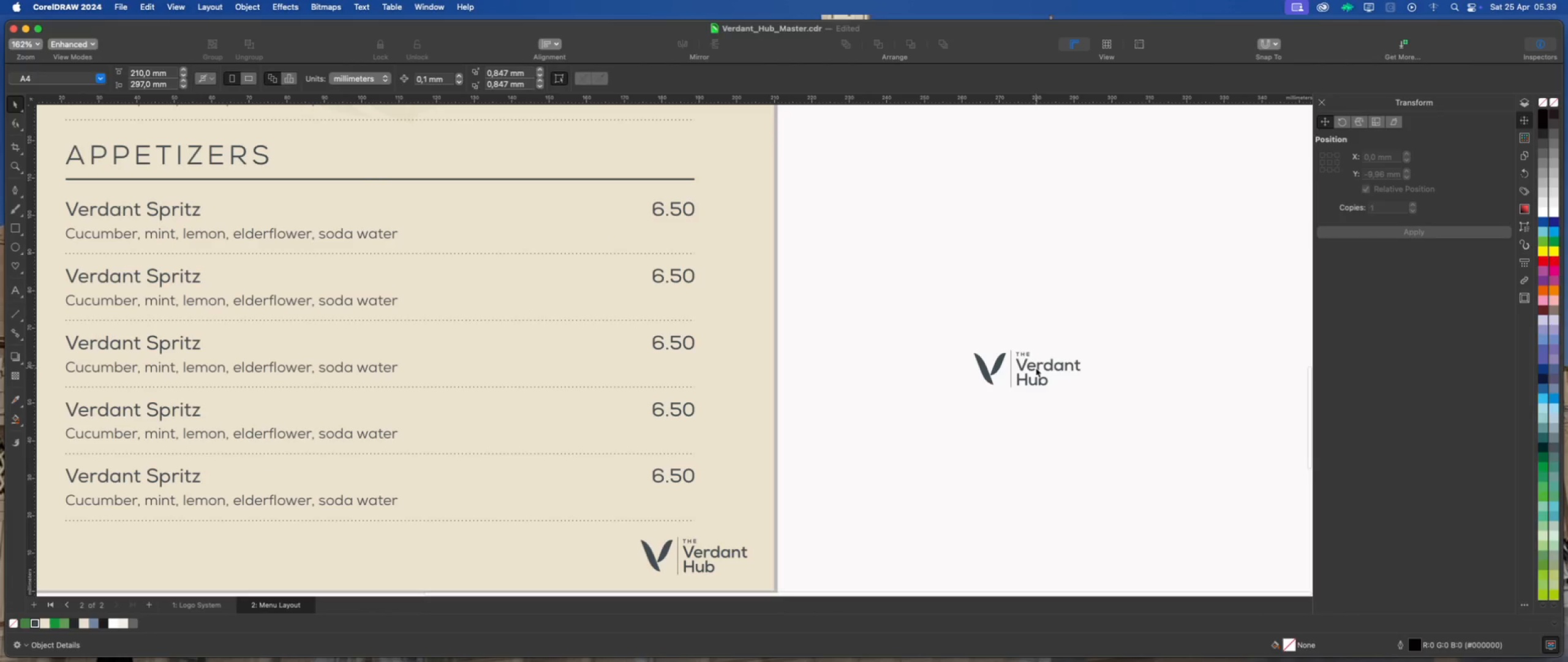 
left_click([1036, 368])
 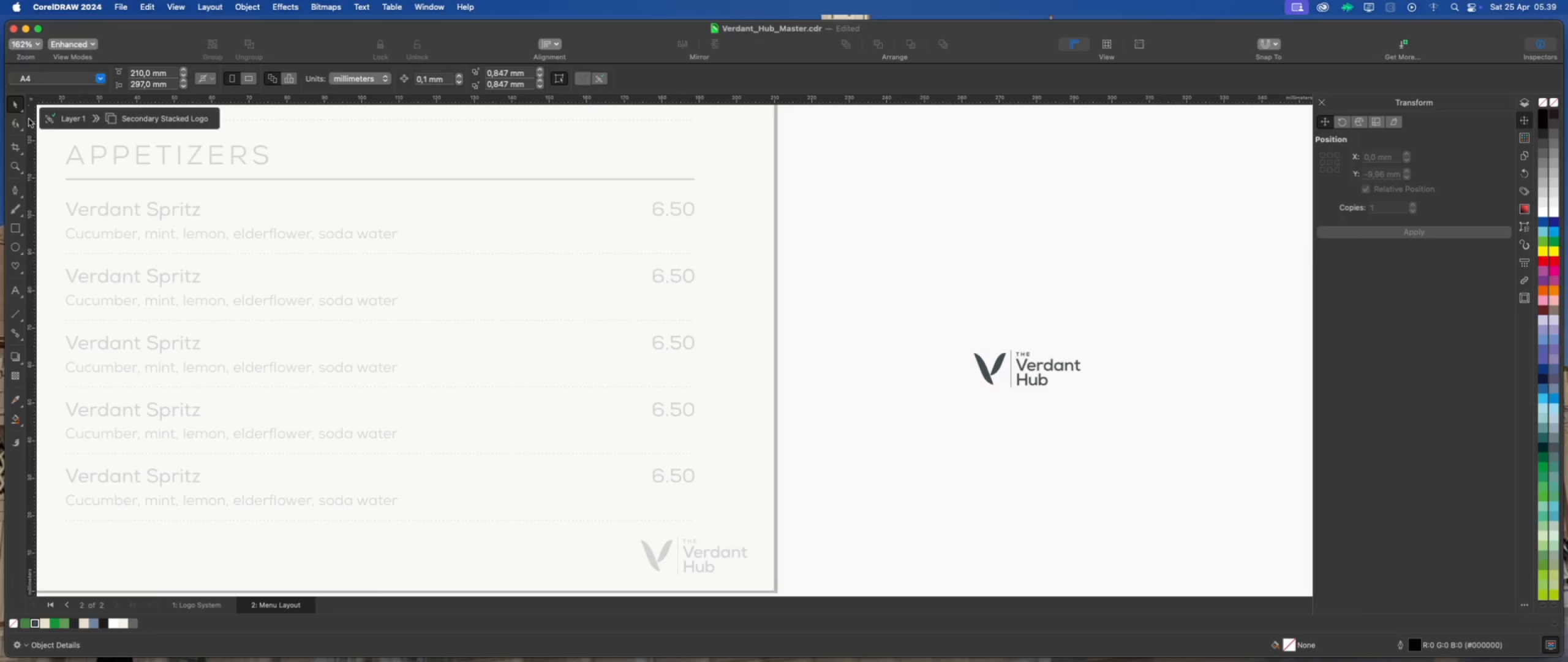 
left_click([46, 117])
 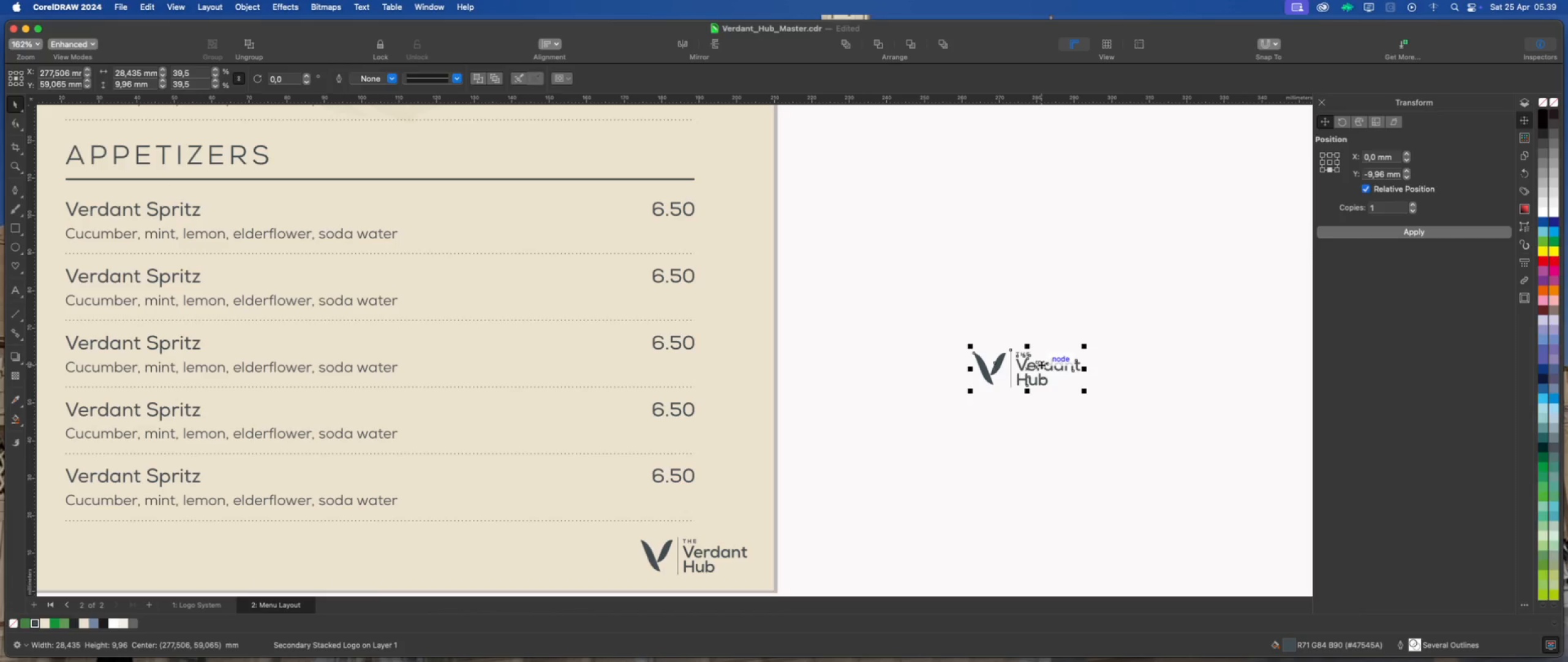 
right_click([1041, 365])
 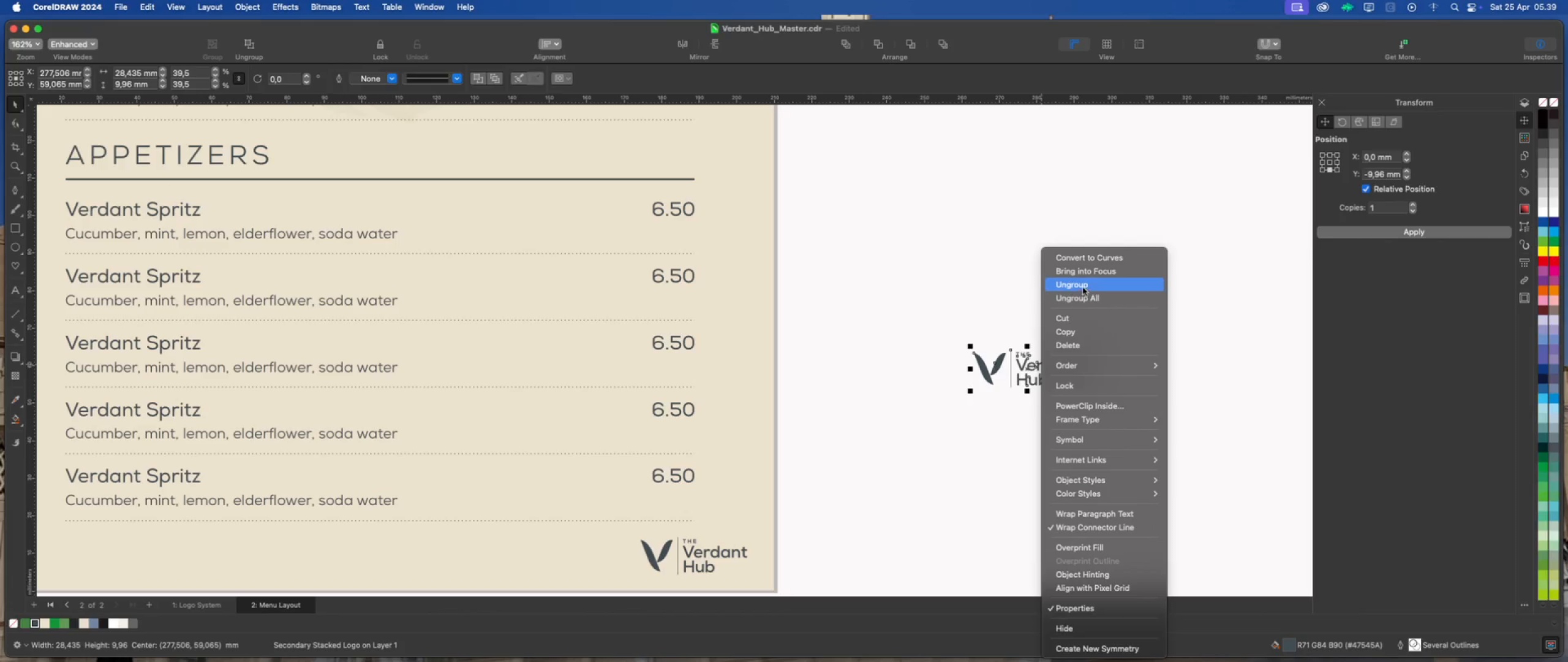 
left_click([1085, 284])
 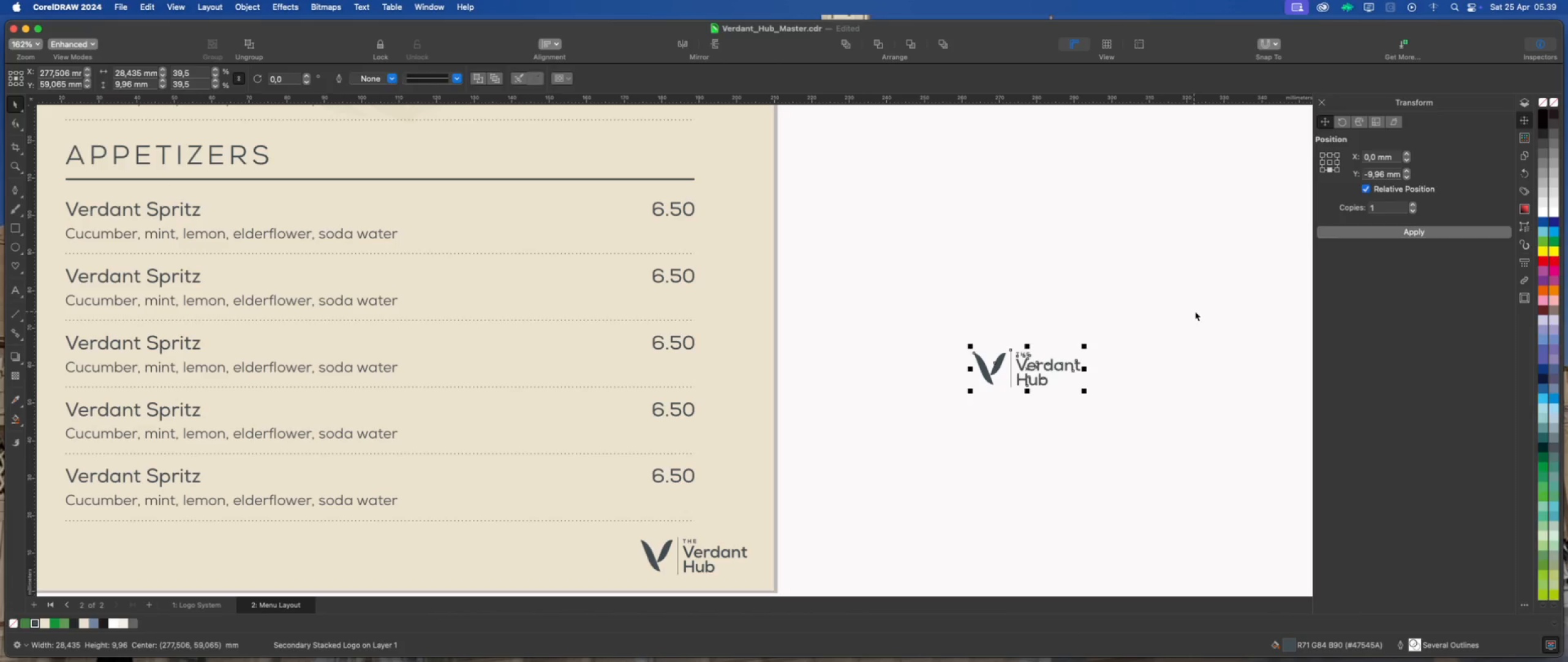 
left_click([1195, 311])
 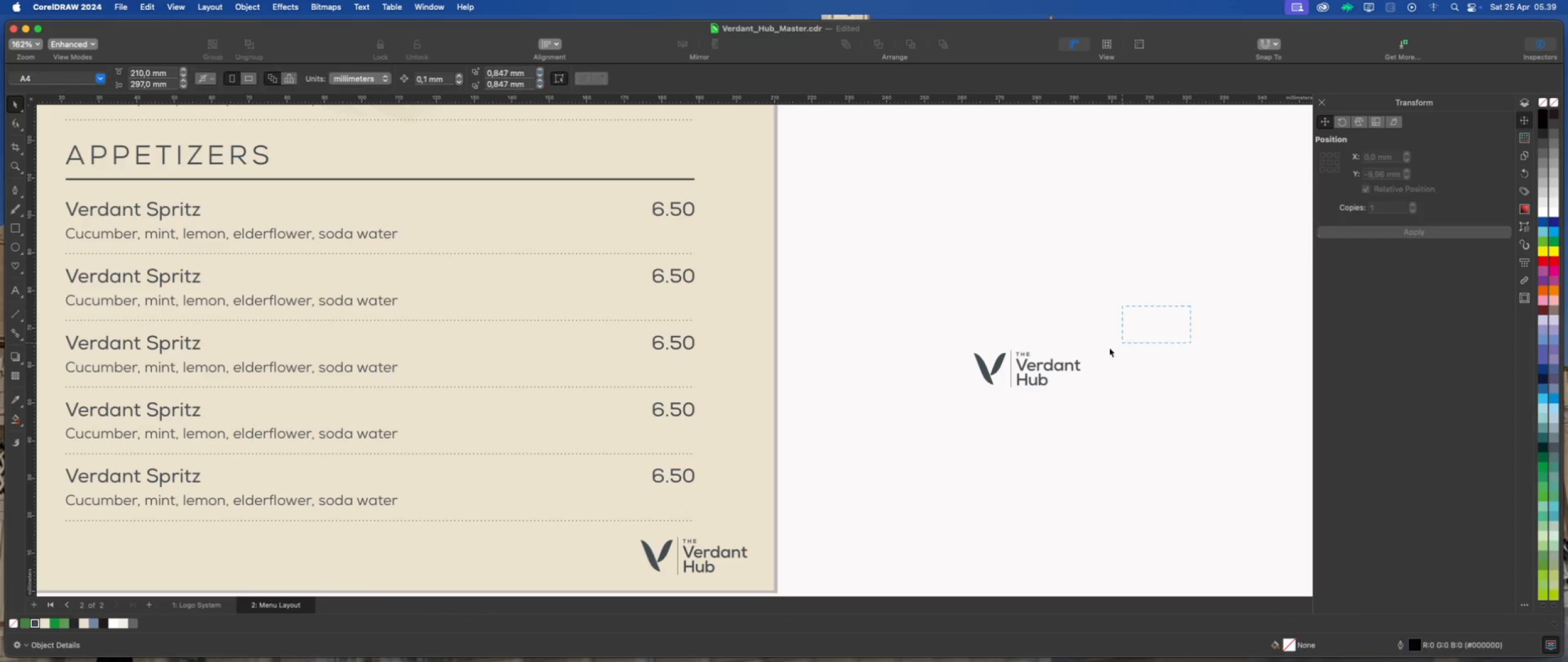 
left_click_drag(start_coordinate=[1190, 306], to_coordinate=[1008, 409])
 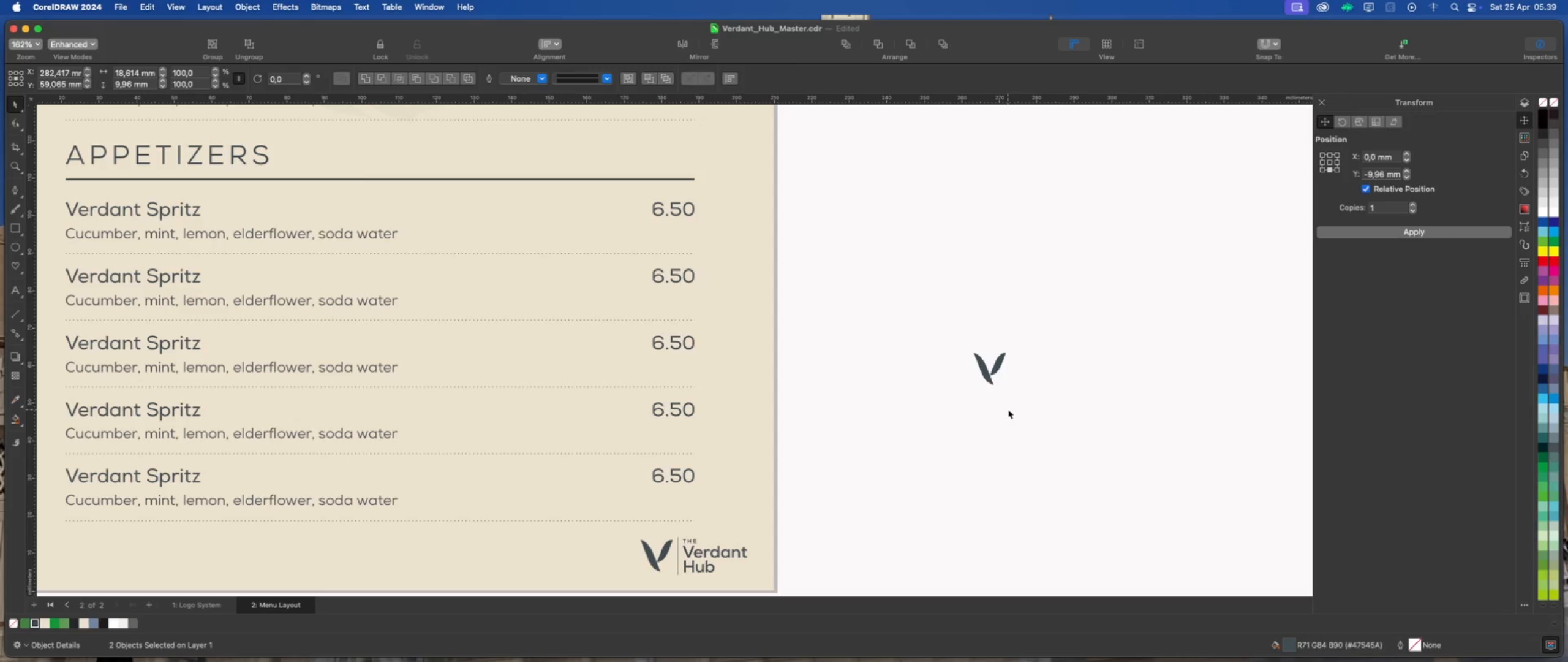 
key(Delete)
 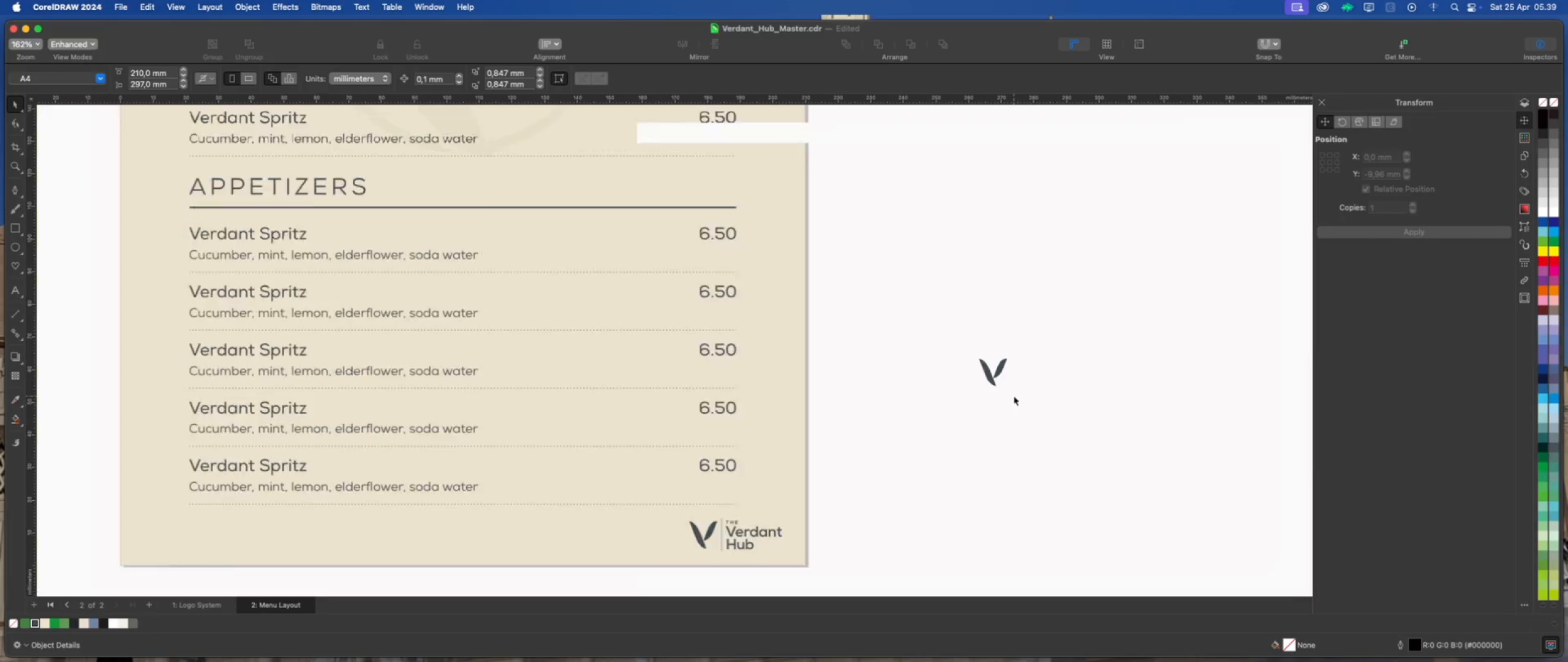 
scroll: coordinate [1014, 396], scroll_direction: down, amount: 2.0
 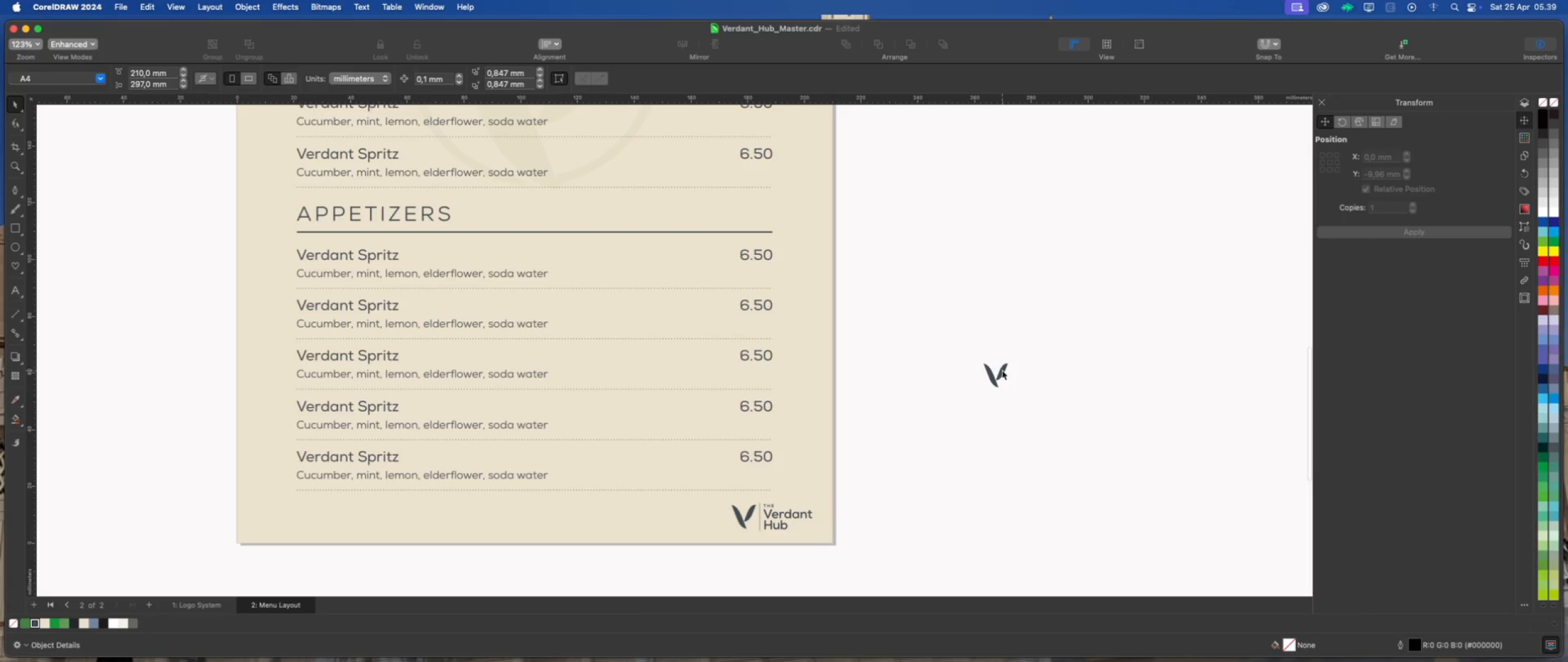 
left_click([1002, 370])
 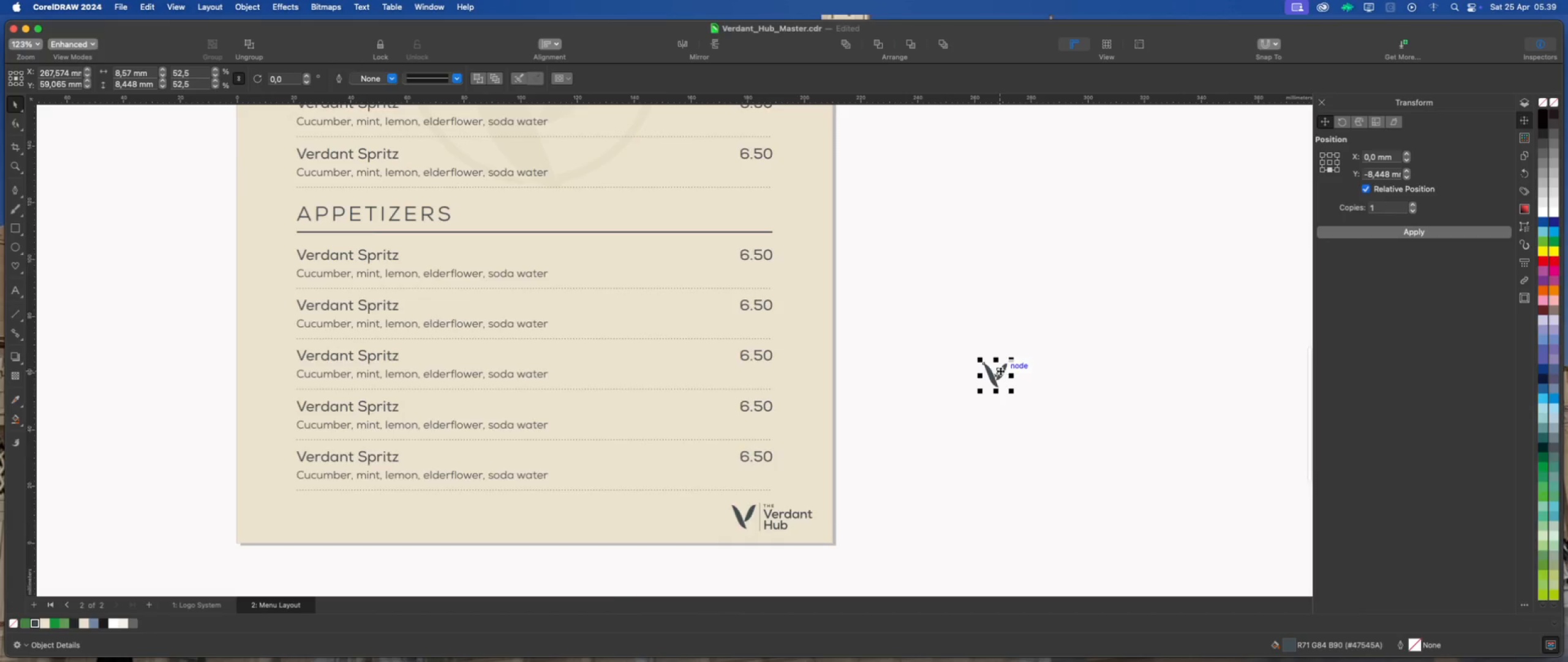 
scroll: coordinate [1000, 371], scroll_direction: up, amount: 6.0
 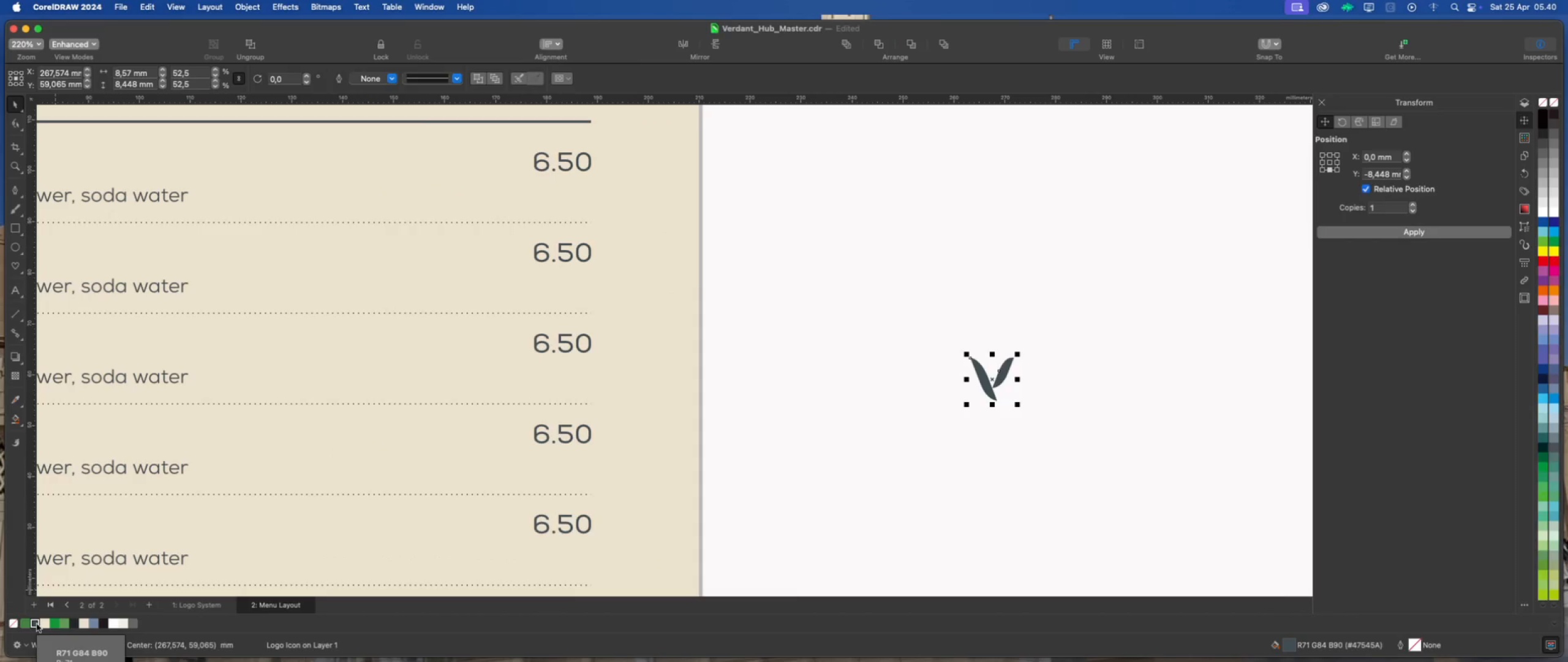 
right_click([37, 624])
 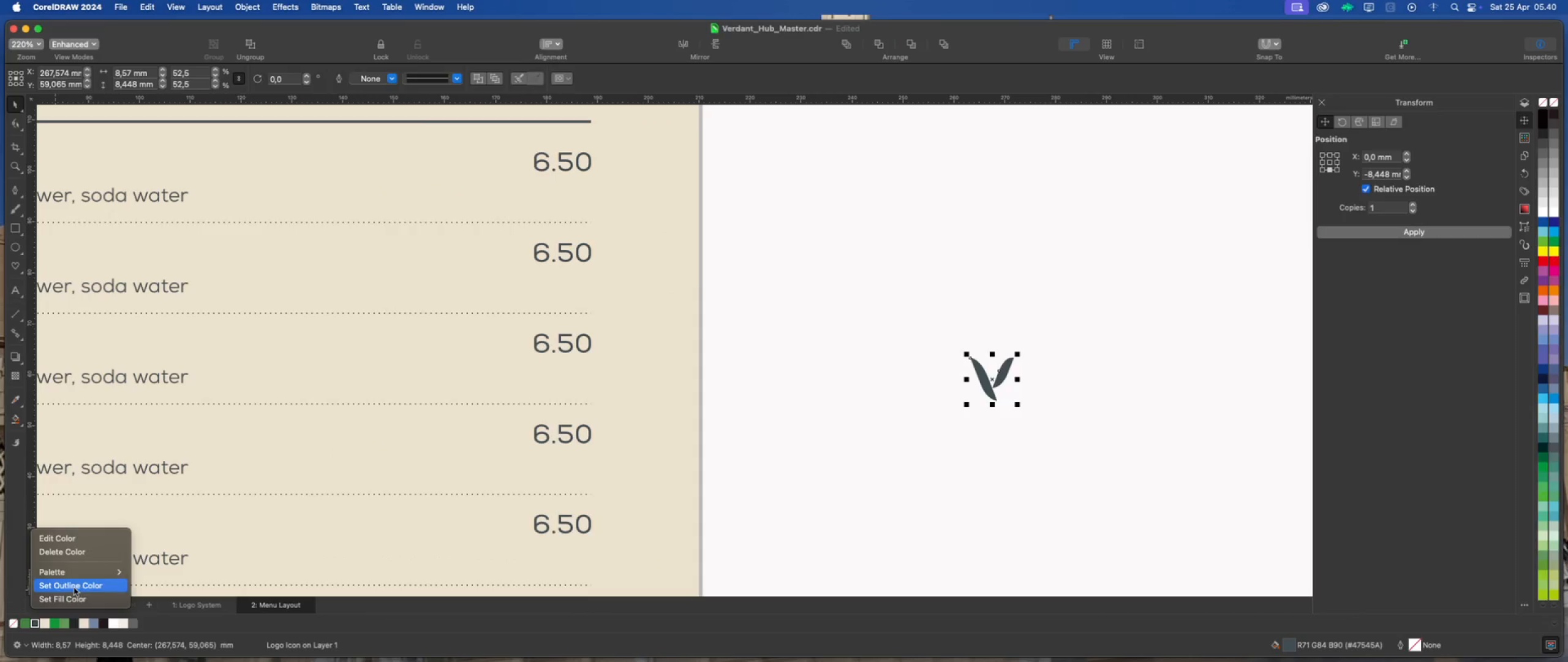 
left_click([74, 588])
 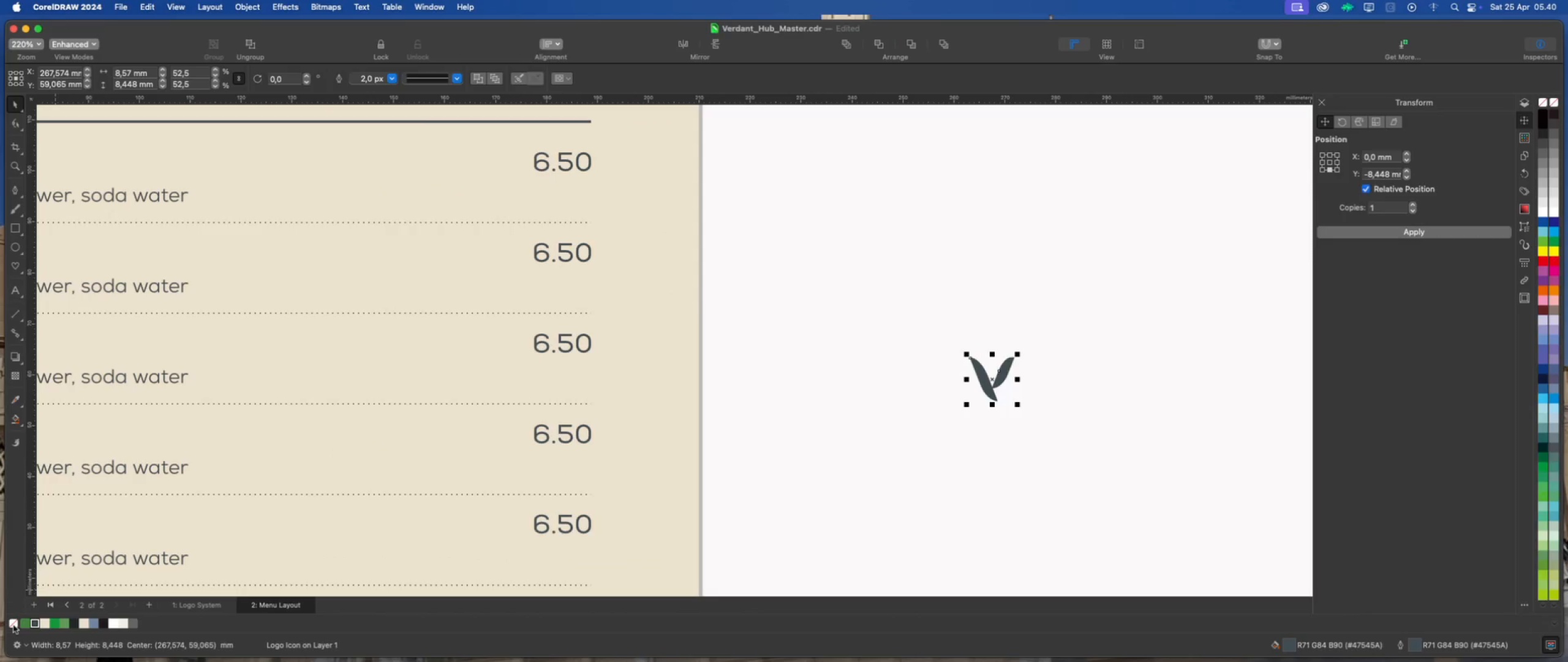 
left_click([13, 625])
 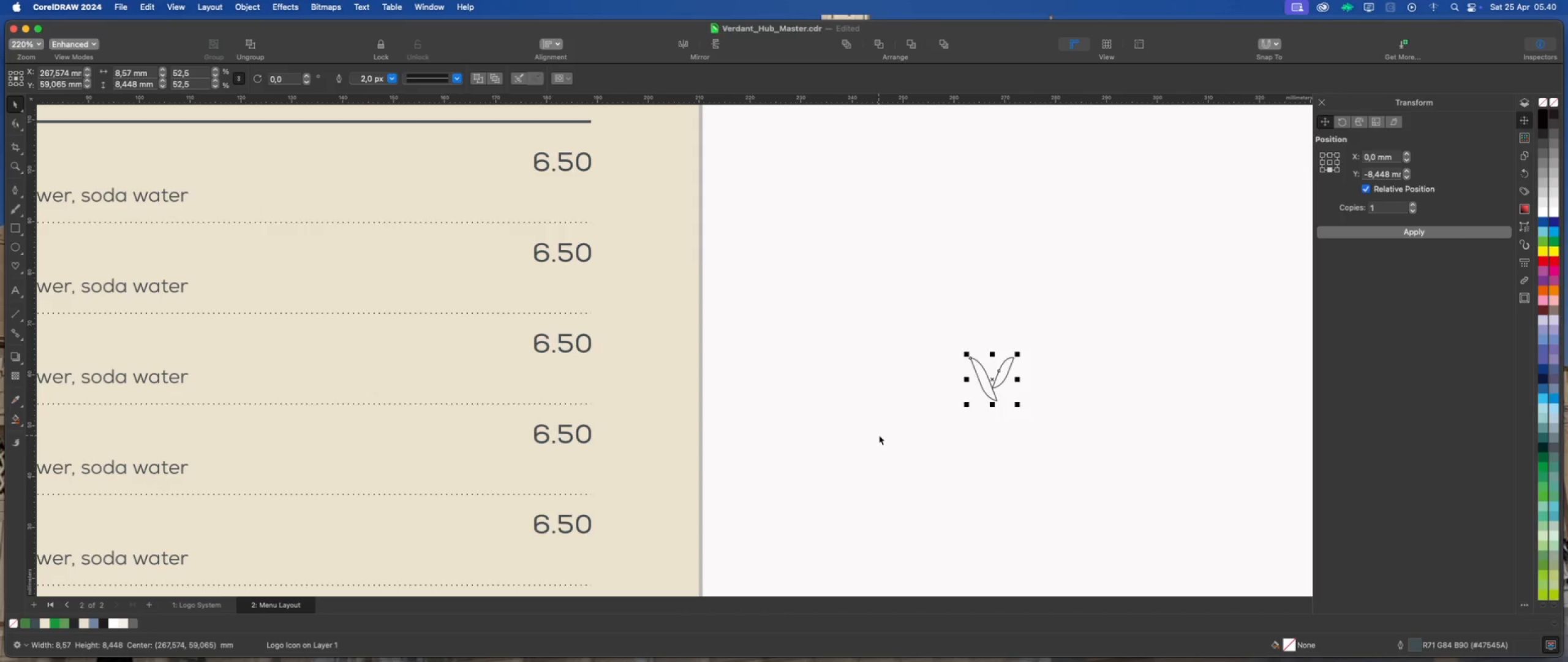 
left_click([879, 435])
 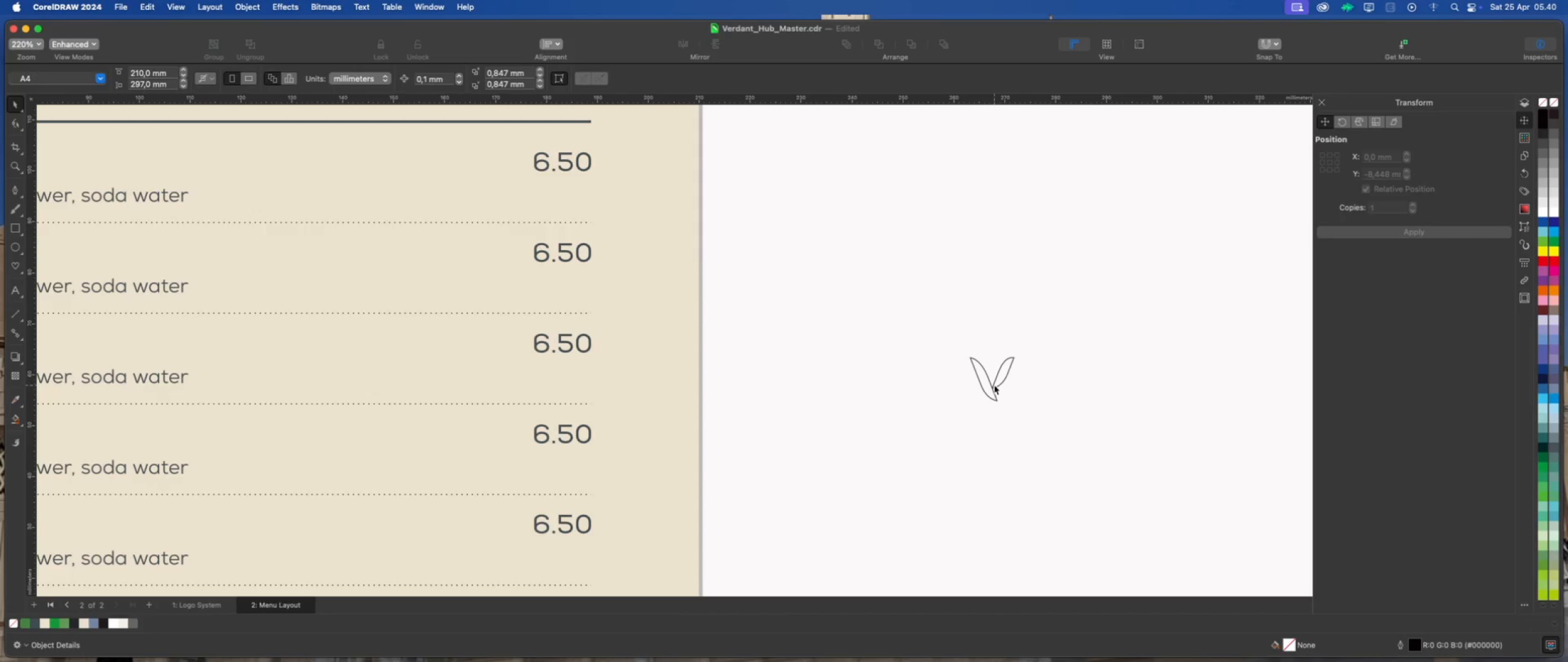 
left_click([994, 385])
 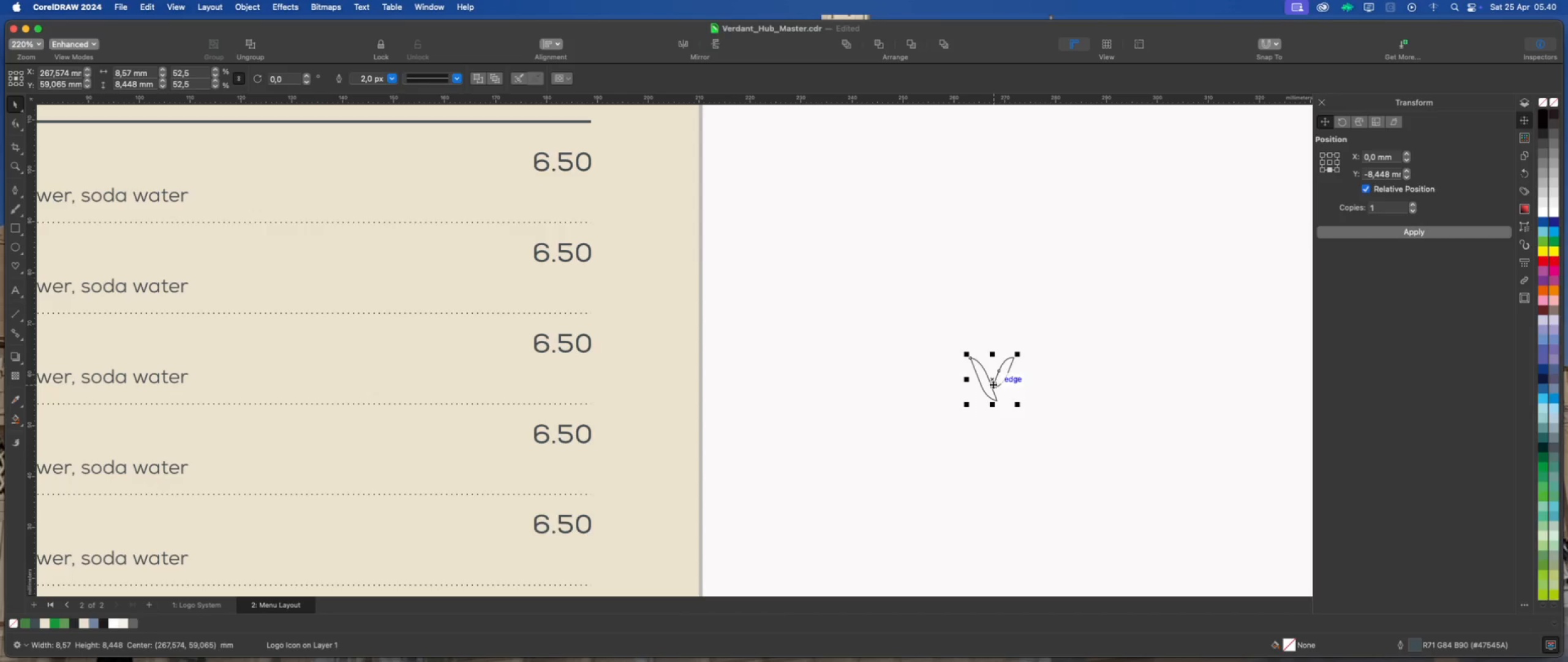 
scroll: coordinate [995, 388], scroll_direction: up, amount: 17.0
 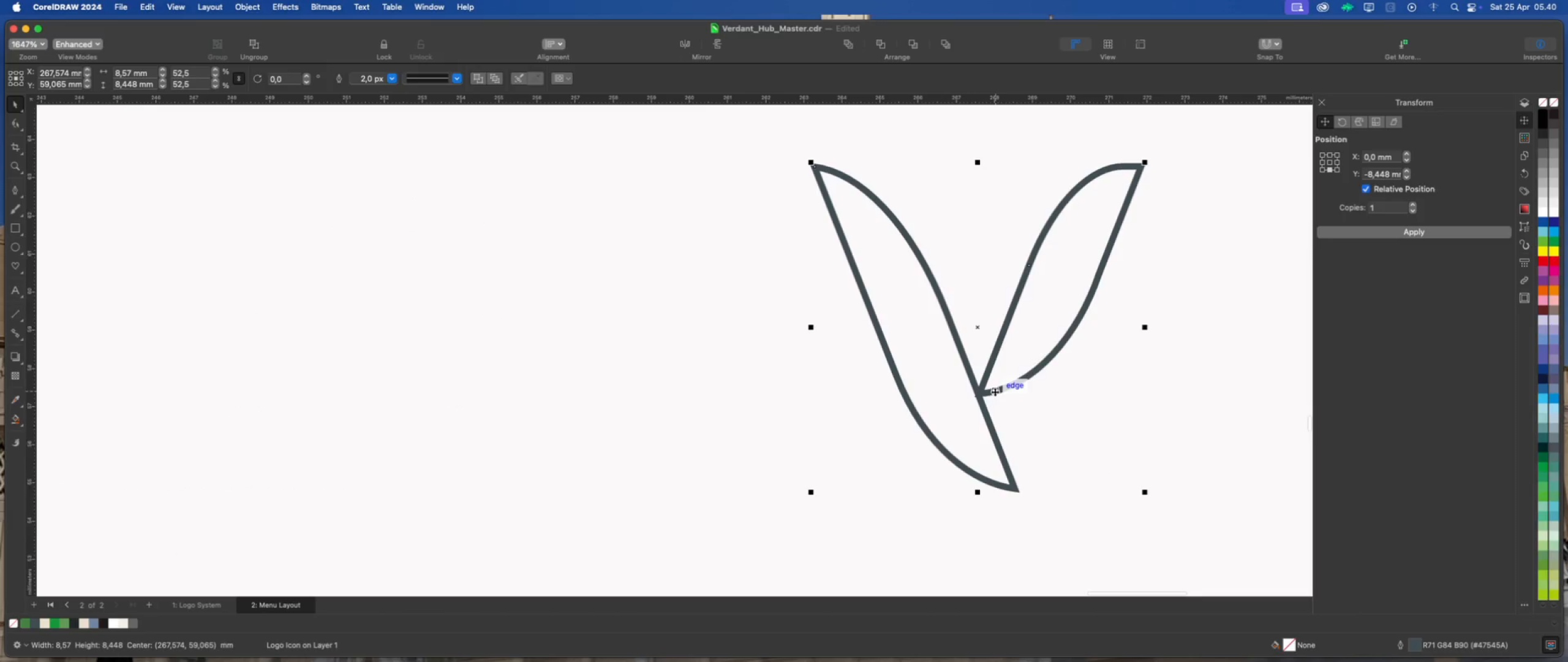 
right_click([995, 392])
 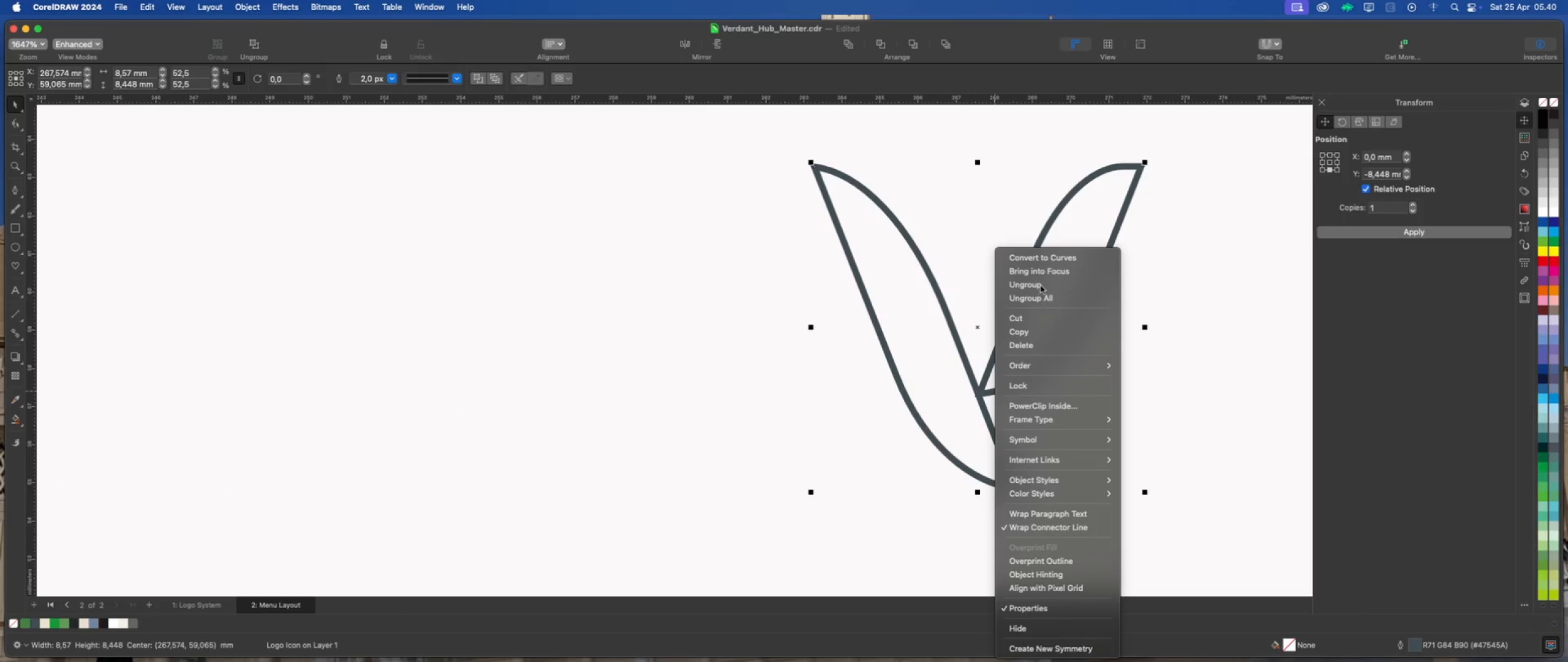 
left_click([1041, 286])
 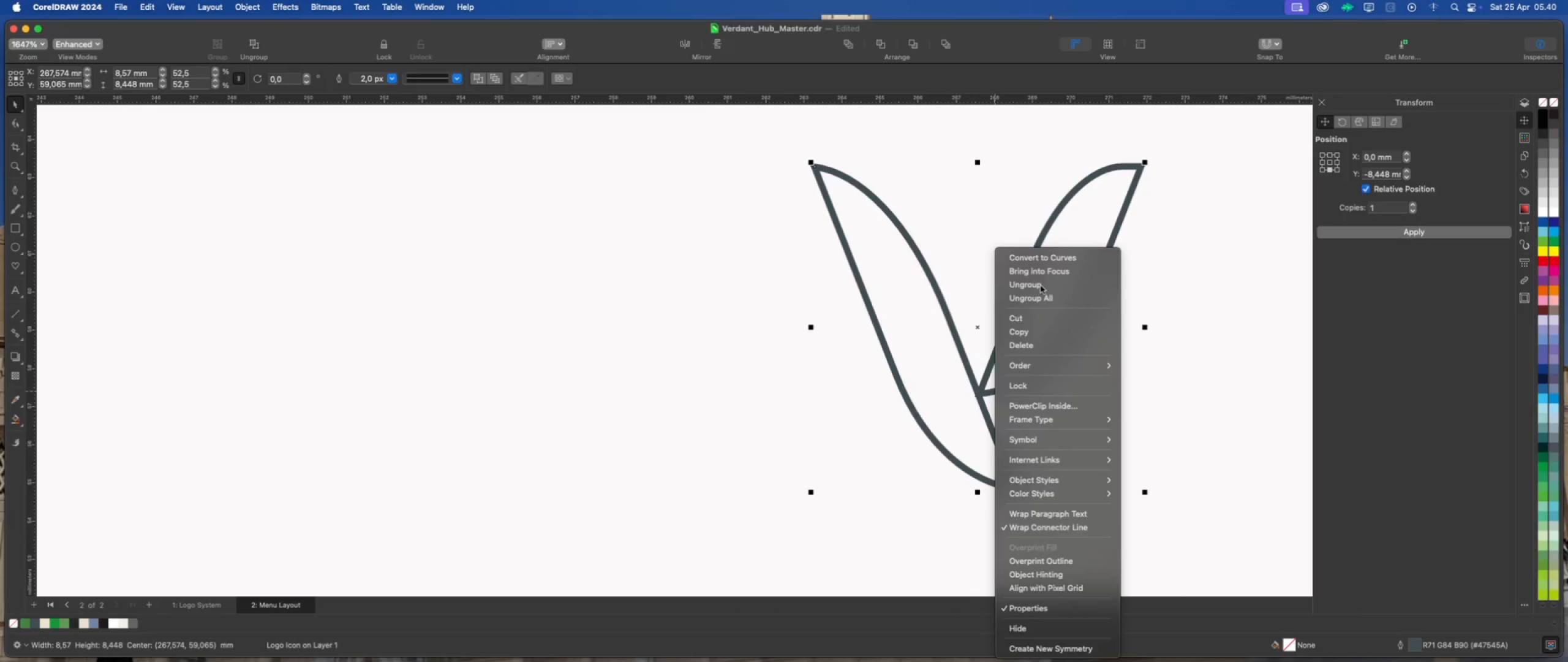 
left_click([1041, 286])
 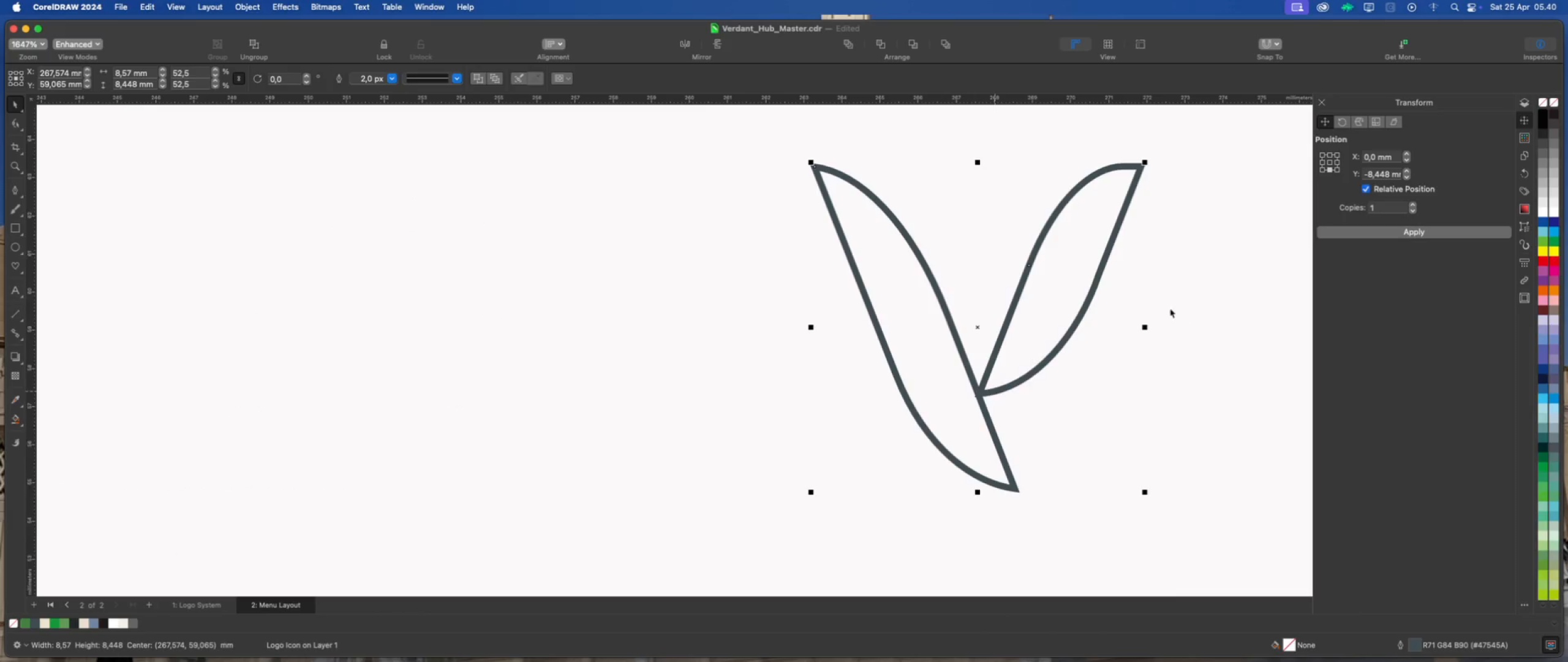 
left_click([1183, 311])
 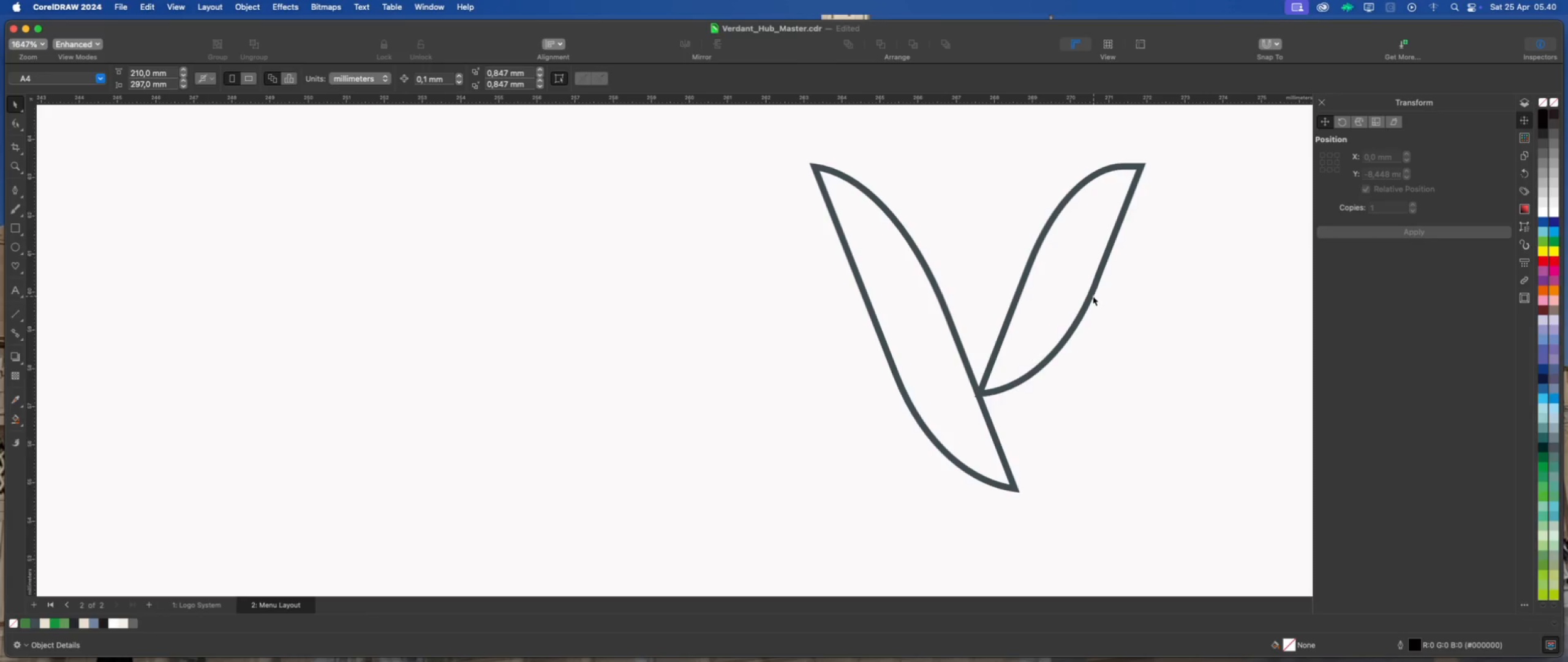 
left_click([1093, 296])
 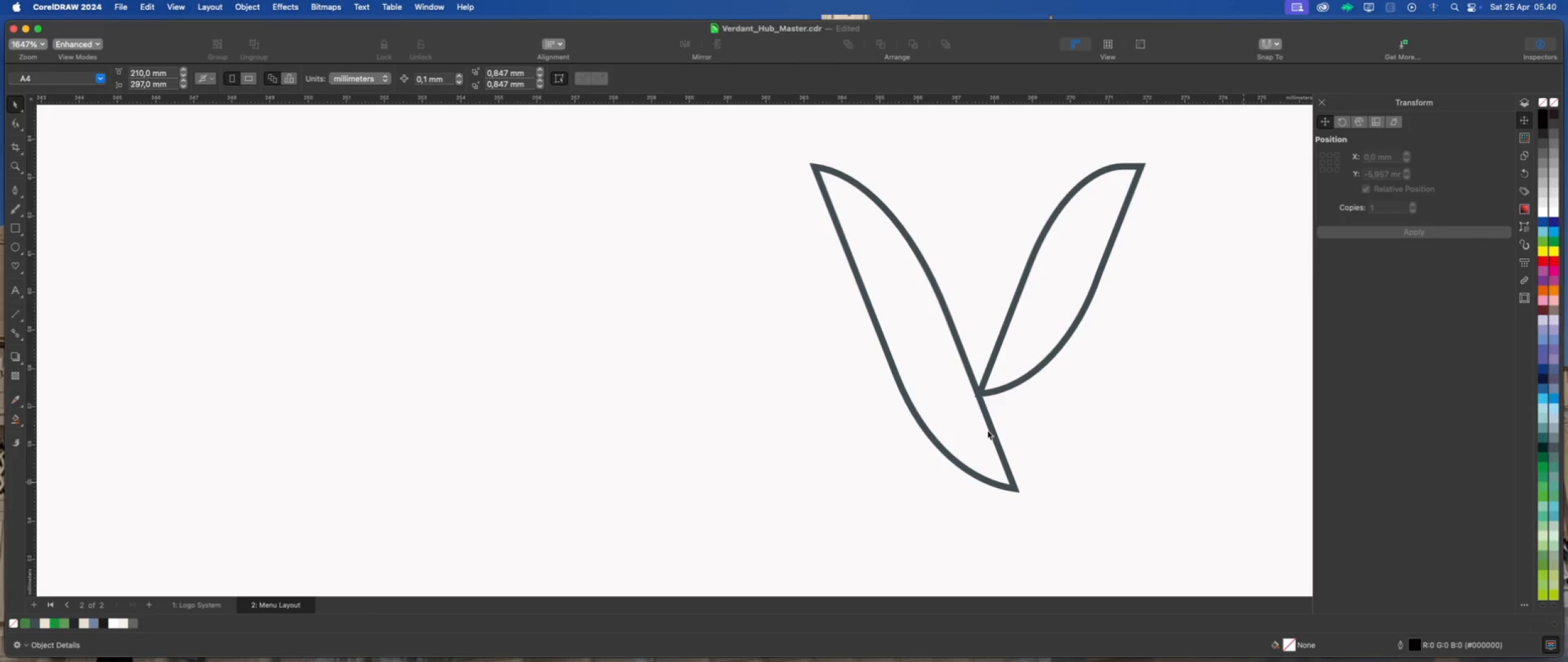 
scroll: coordinate [987, 430], scroll_direction: up, amount: 4.0
 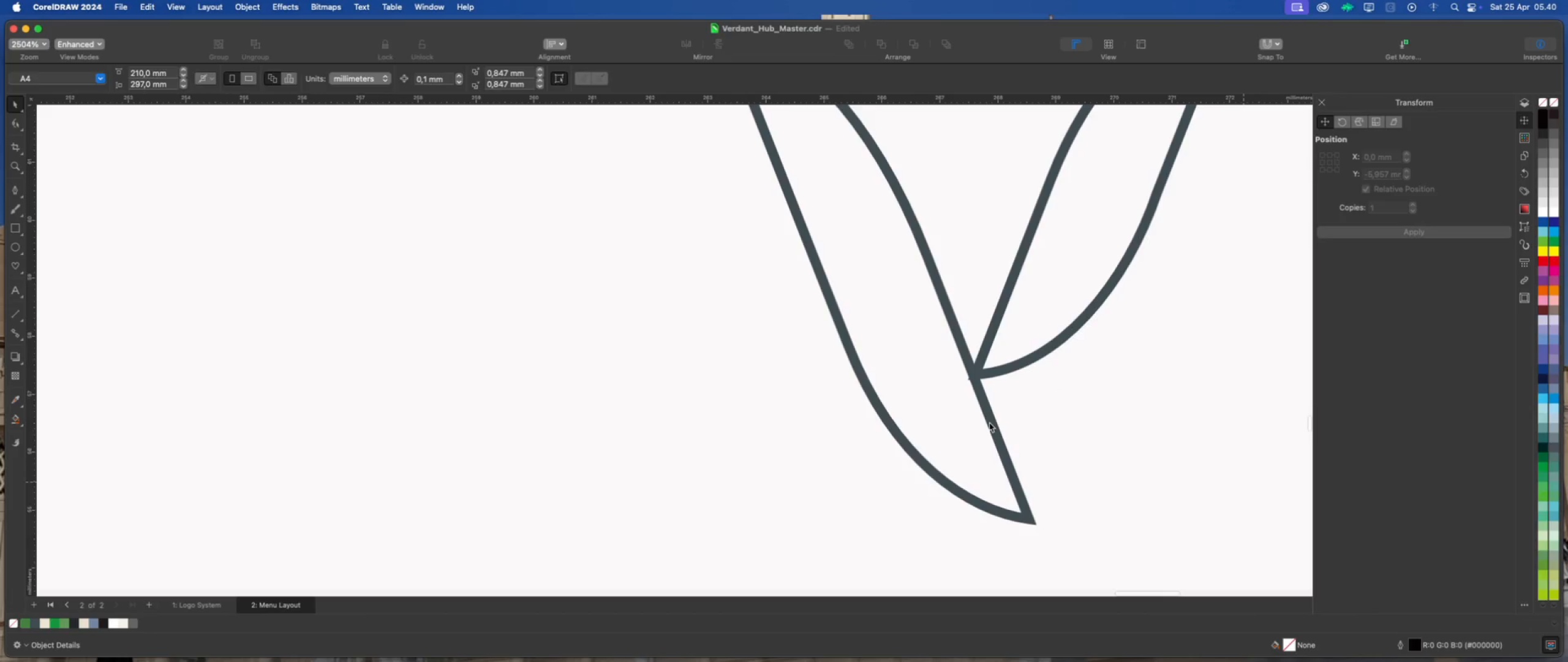 
left_click([989, 422])
 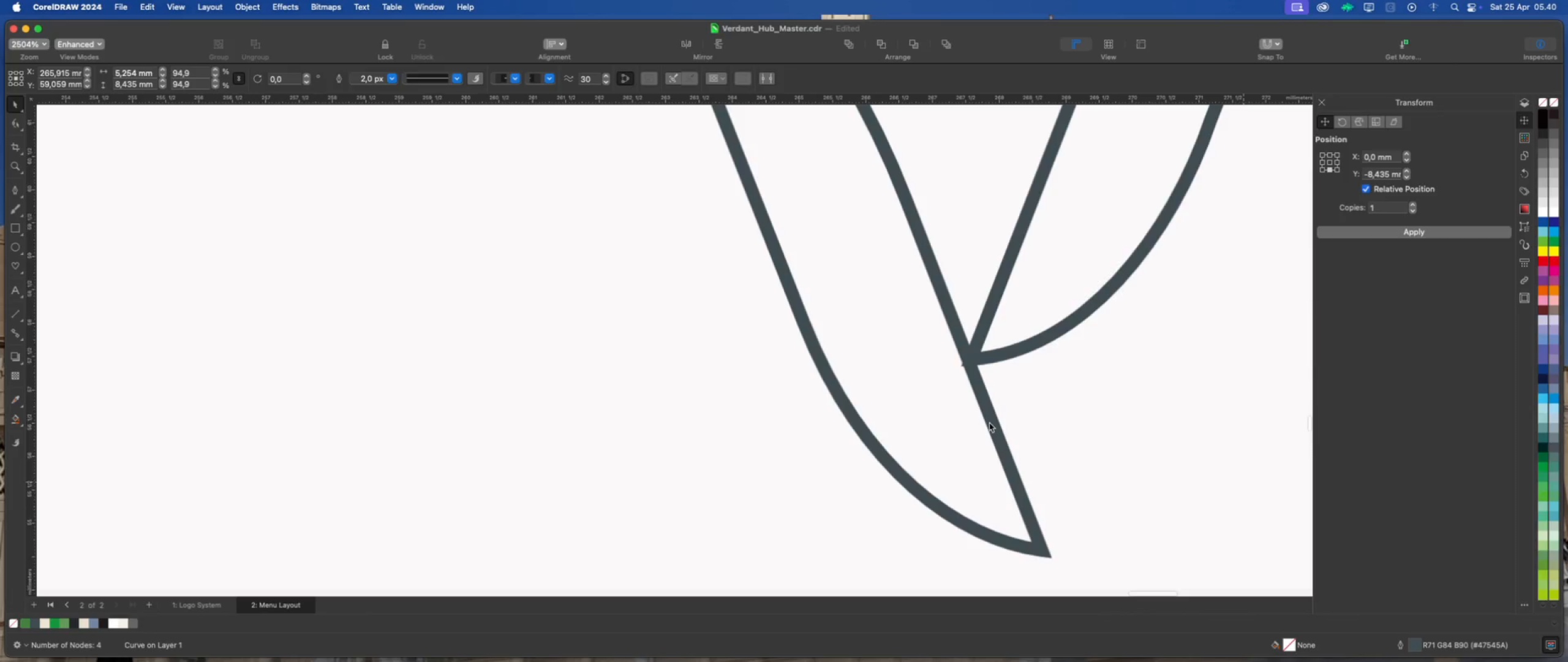 
scroll: coordinate [989, 422], scroll_direction: up, amount: 2.0
 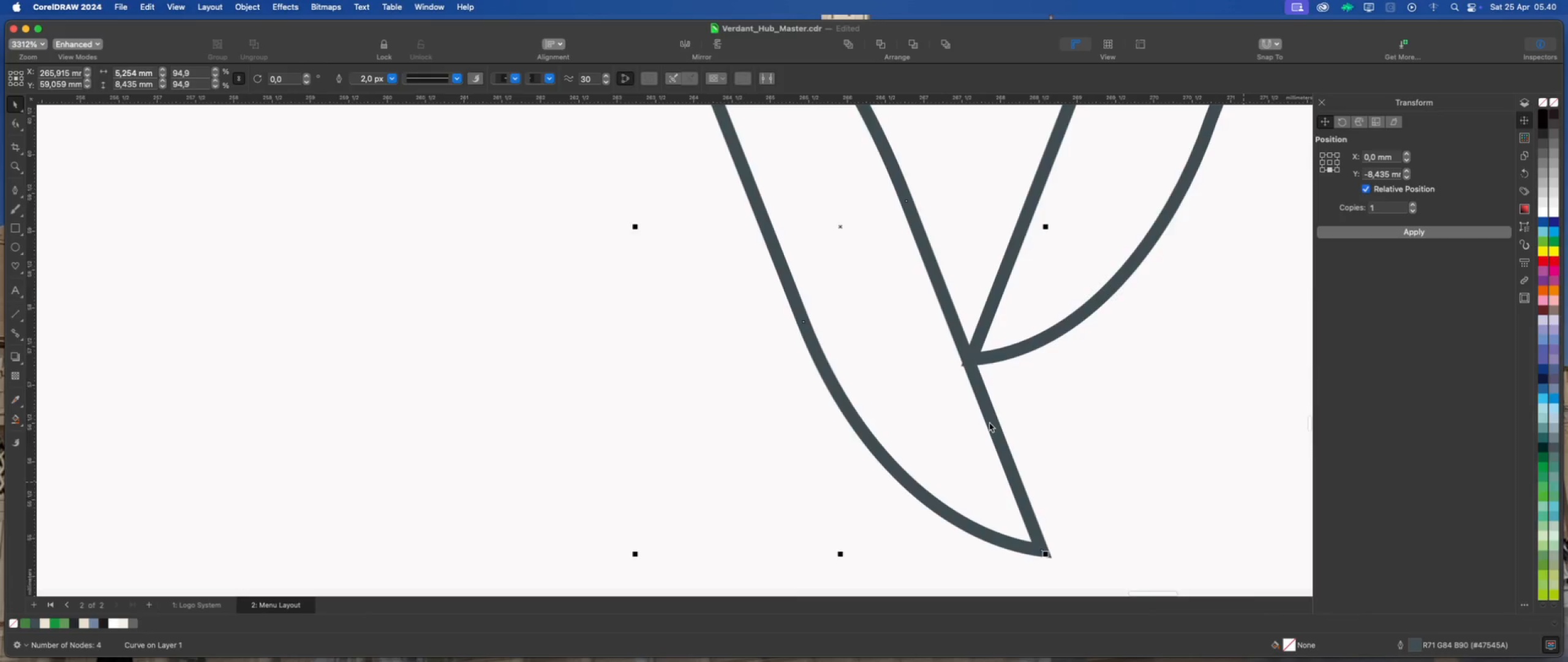 
left_click([1084, 403])
 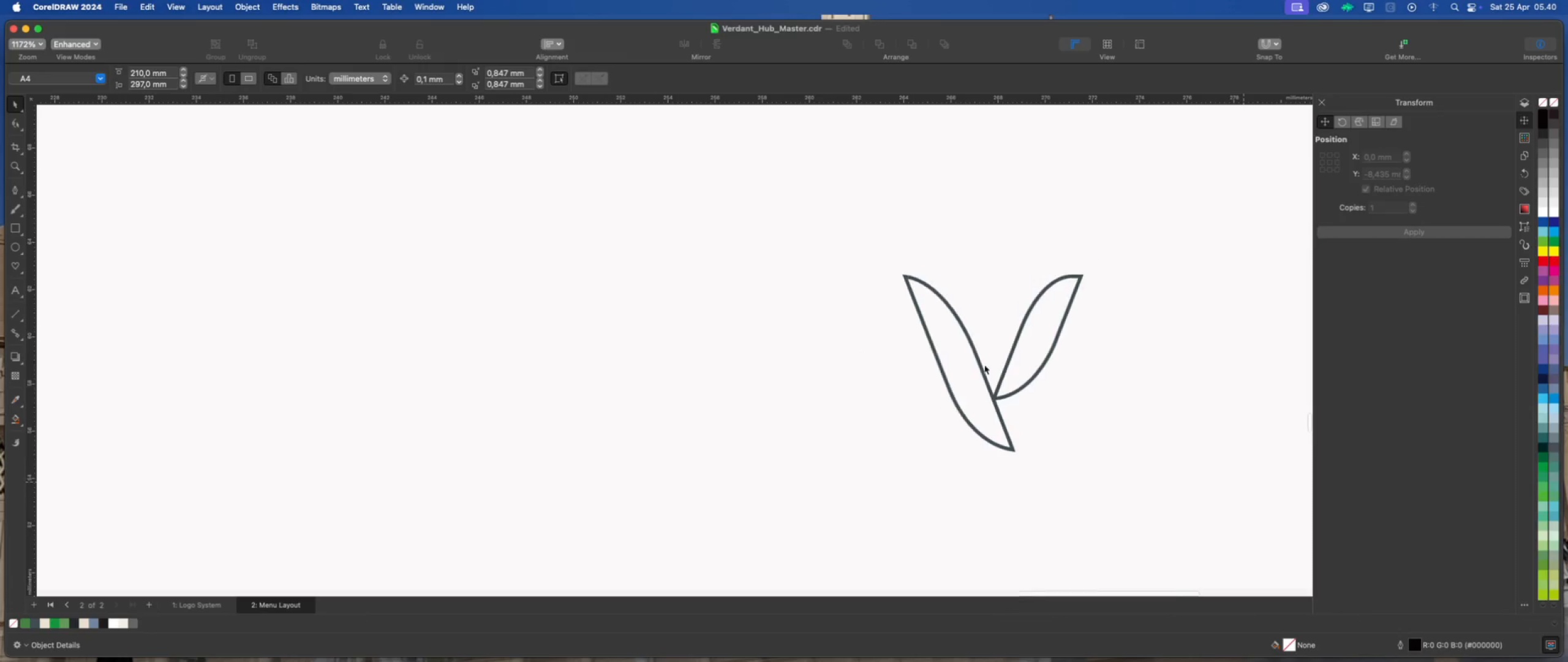 
scroll: coordinate [1031, 395], scroll_direction: down, amount: 10.0
 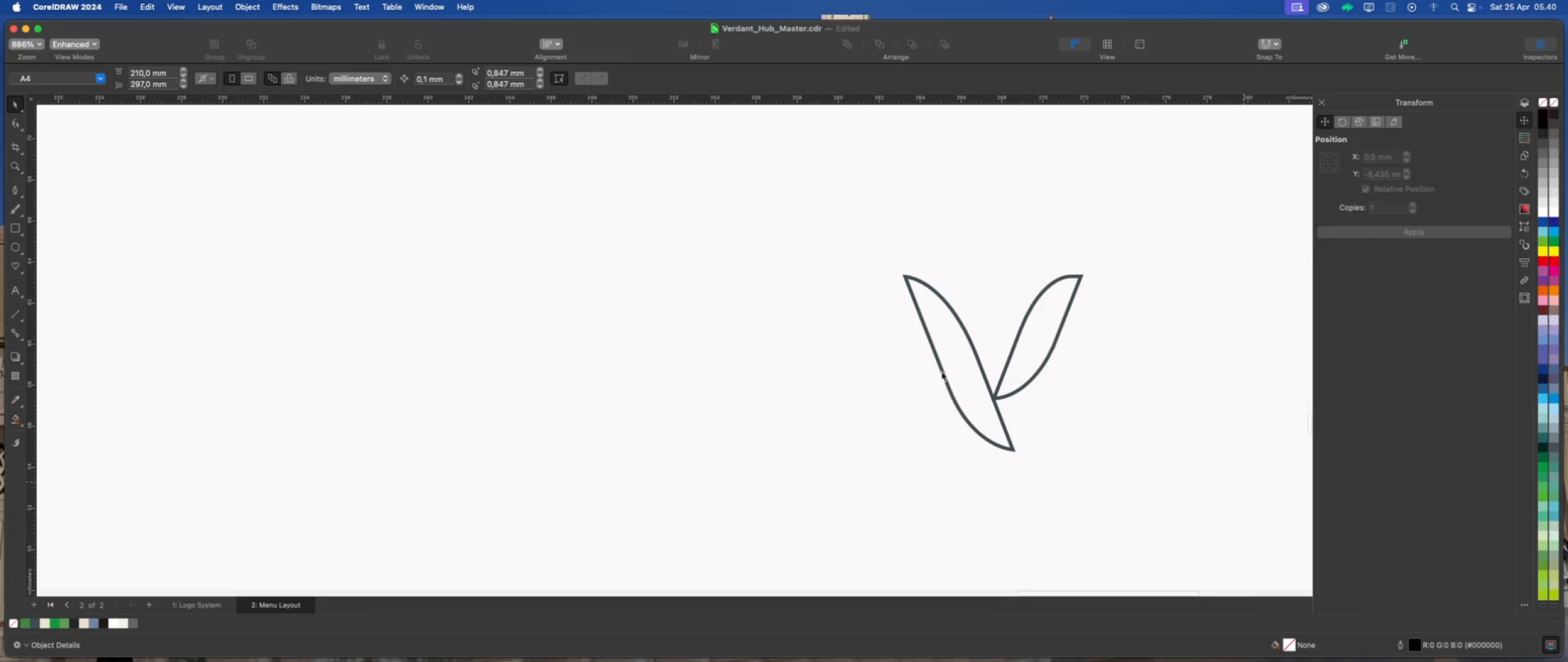 
left_click_drag(start_coordinate=[837, 227], to_coordinate=[1090, 501])
 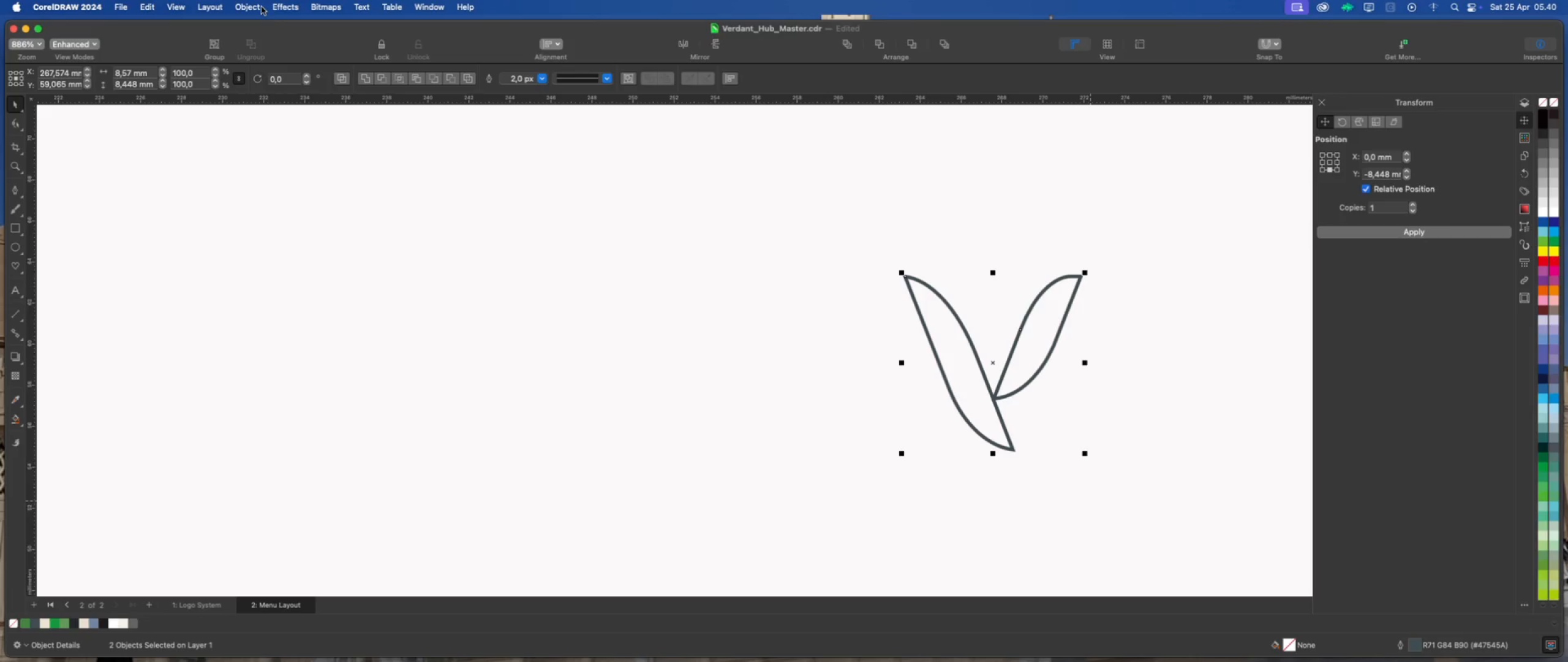 
left_click([255, 7])
 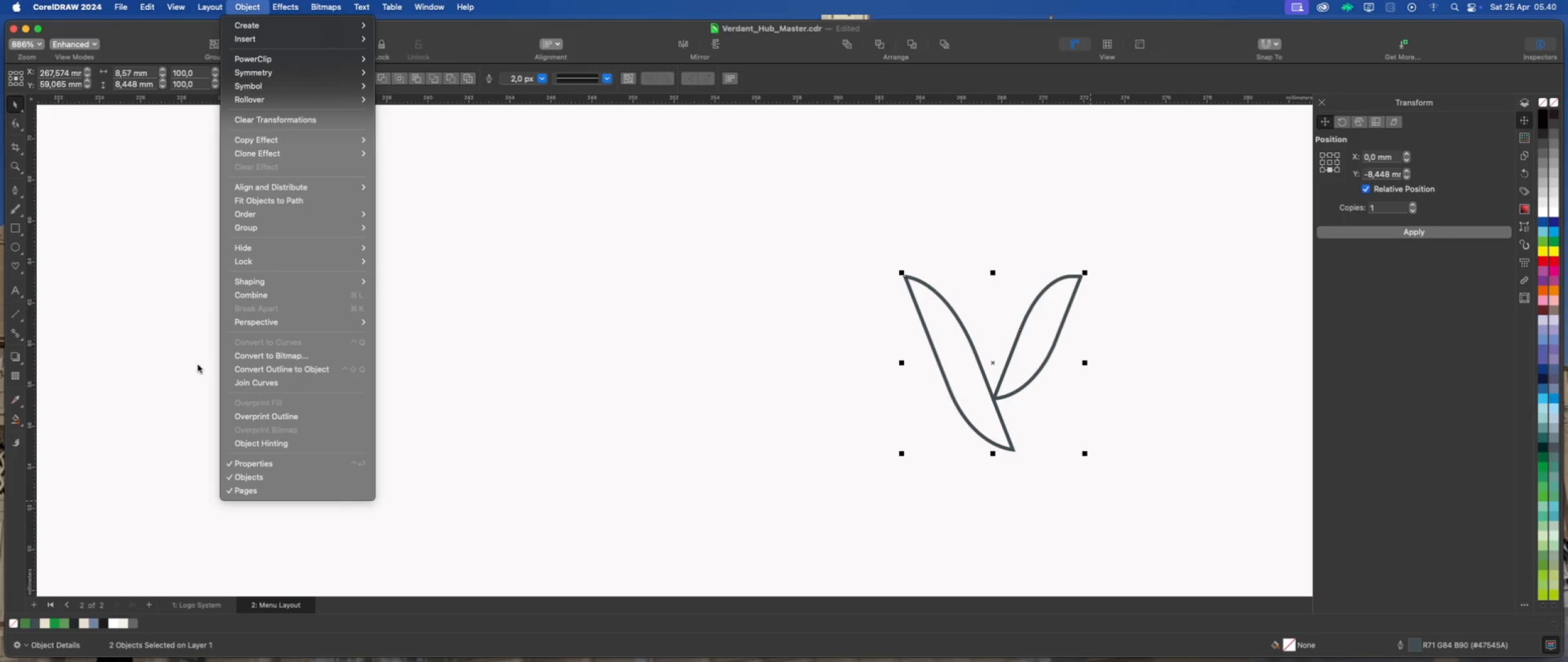 
left_click([266, 370])
 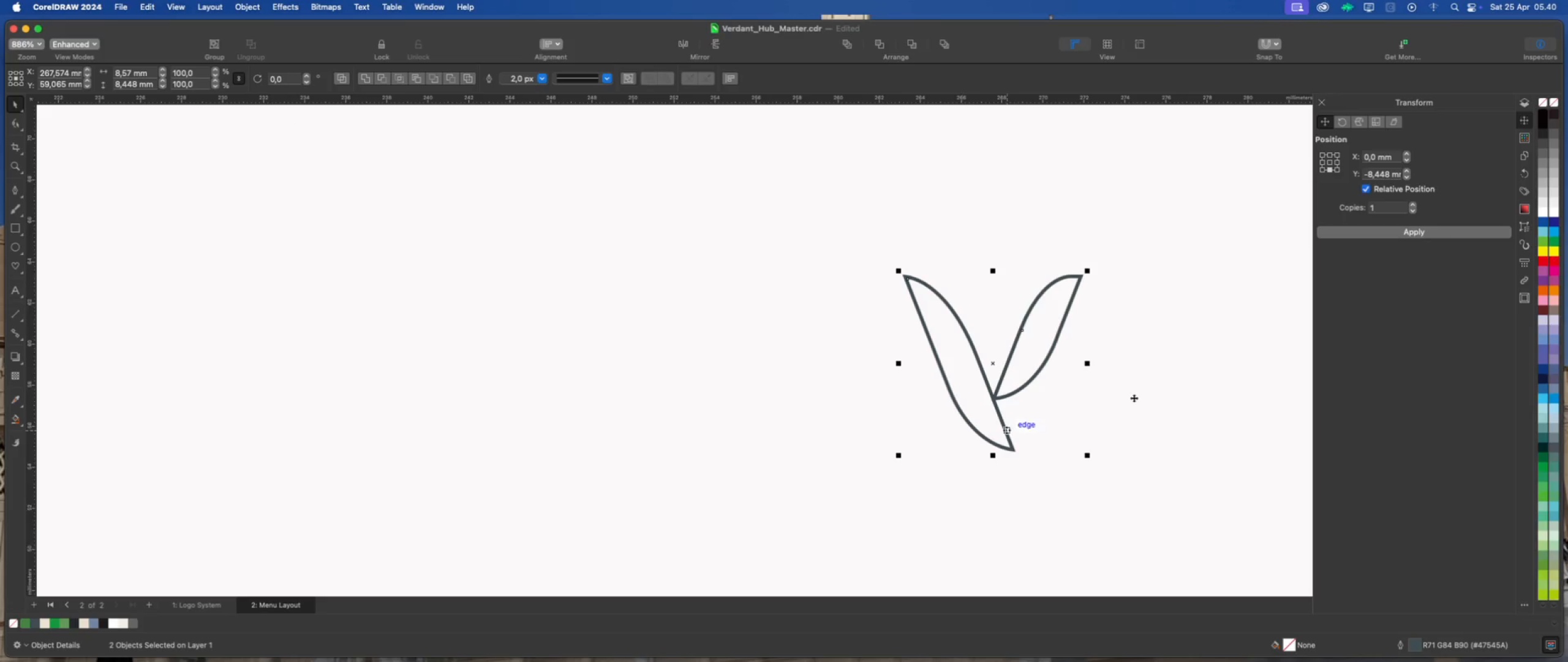 
left_click([1134, 398])
 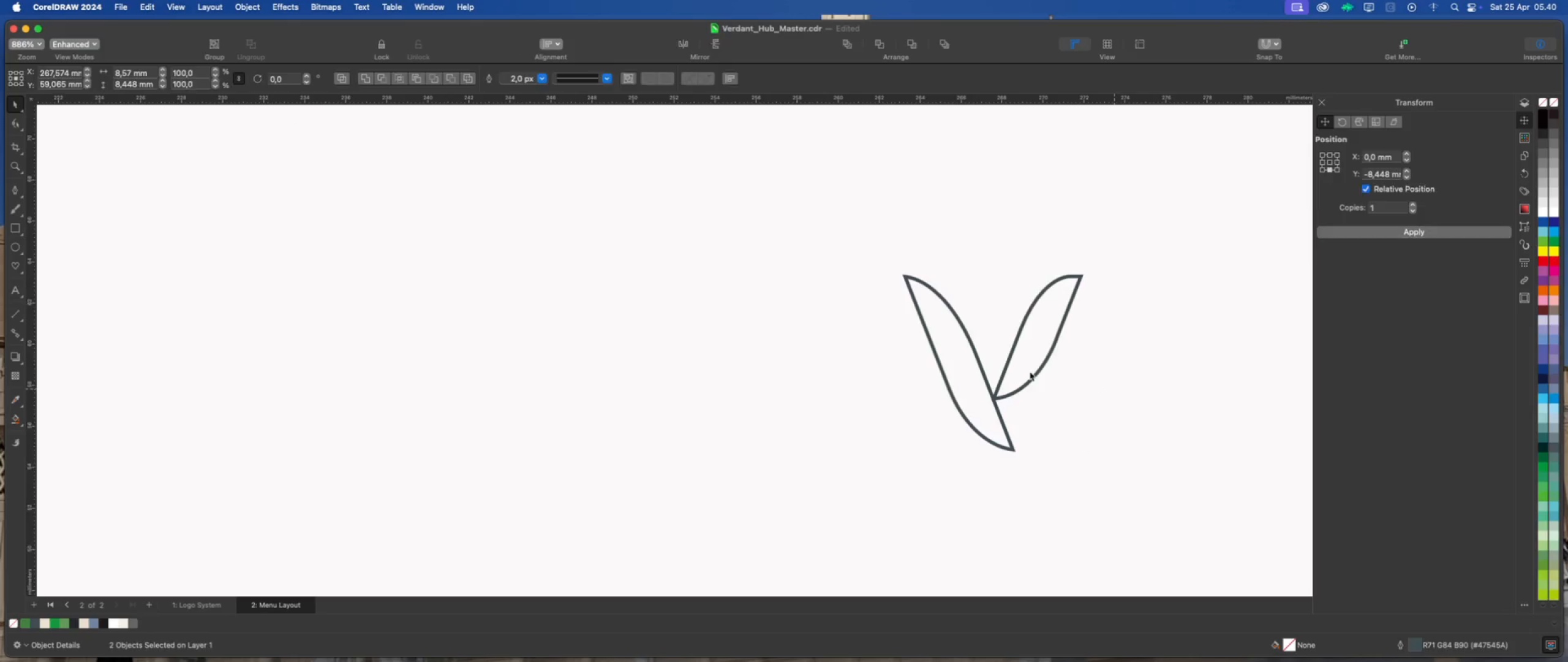 
scroll: coordinate [1028, 372], scroll_direction: up, amount: 6.0
 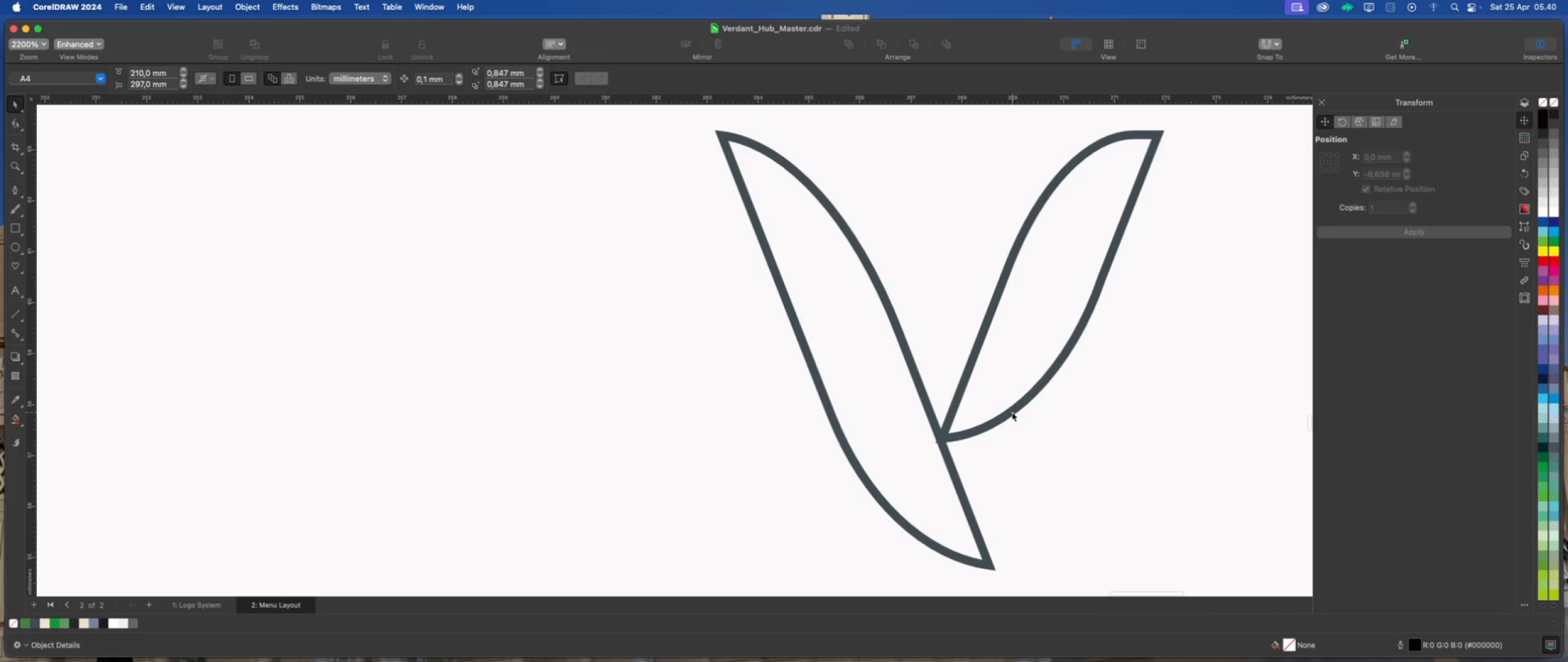 
left_click([1012, 412])
 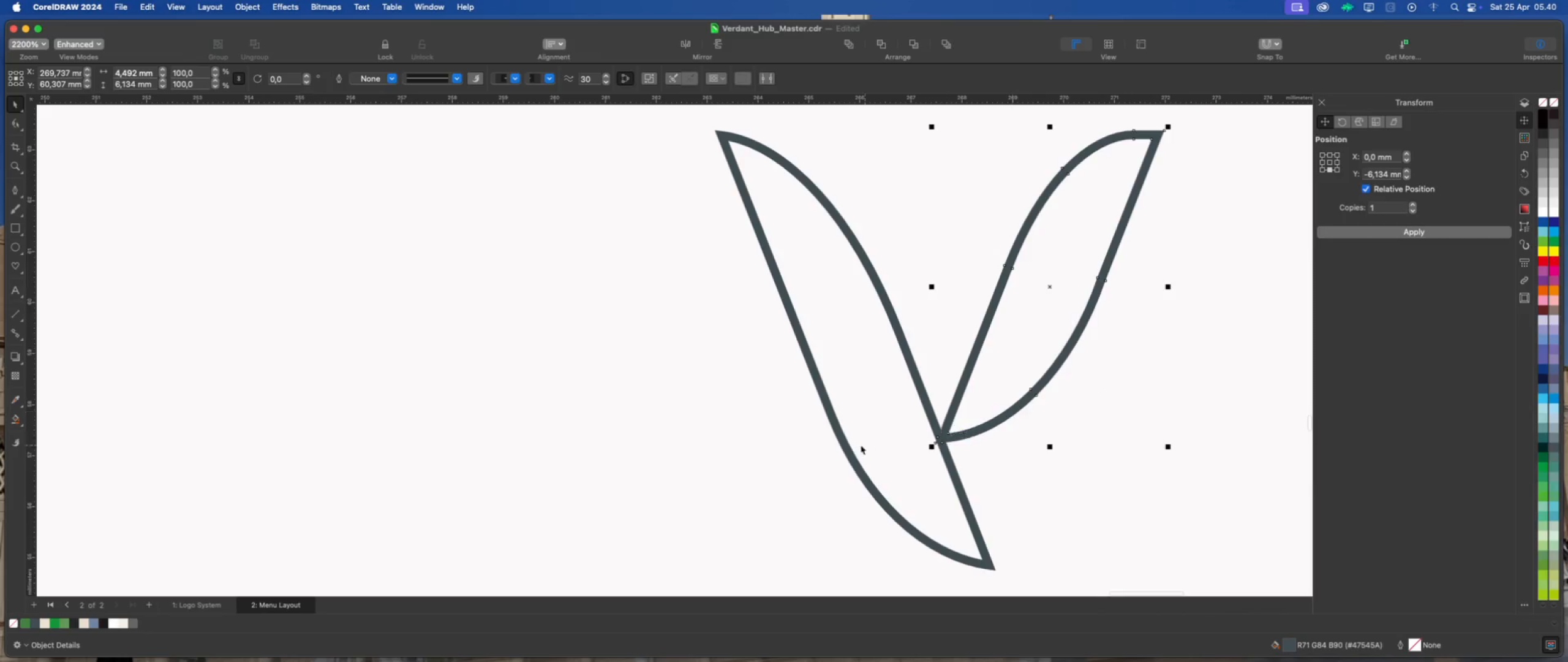 
scroll: coordinate [861, 445], scroll_direction: up, amount: 4.0
 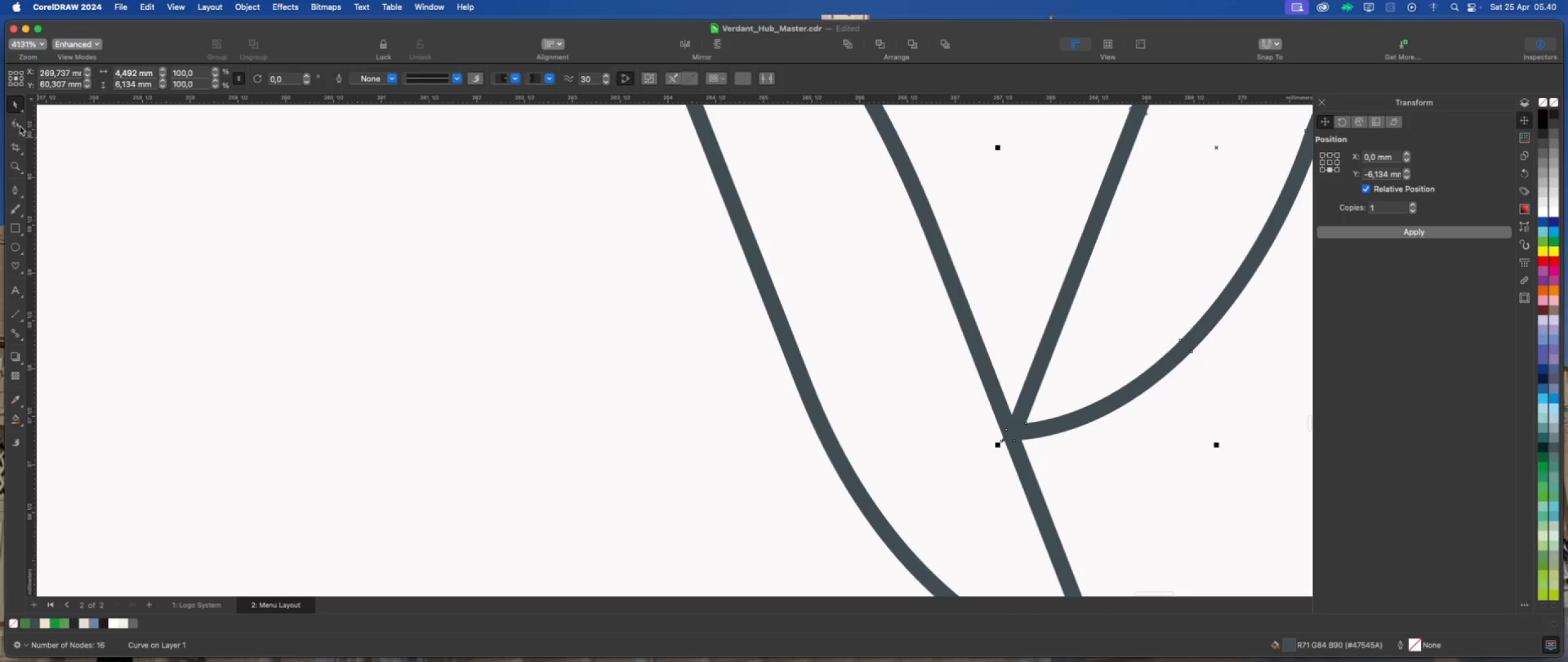 
left_click([17, 122])
 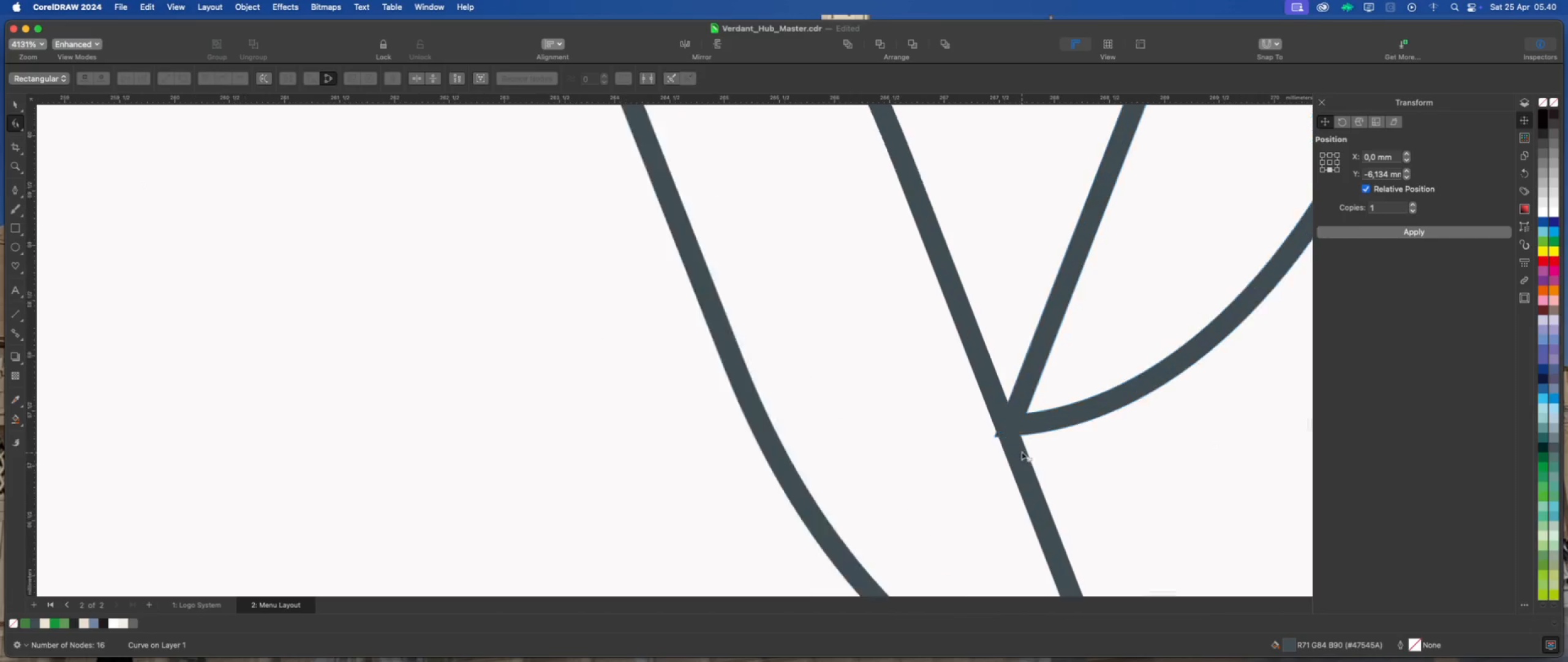 
scroll: coordinate [993, 440], scroll_direction: up, amount: 4.0
 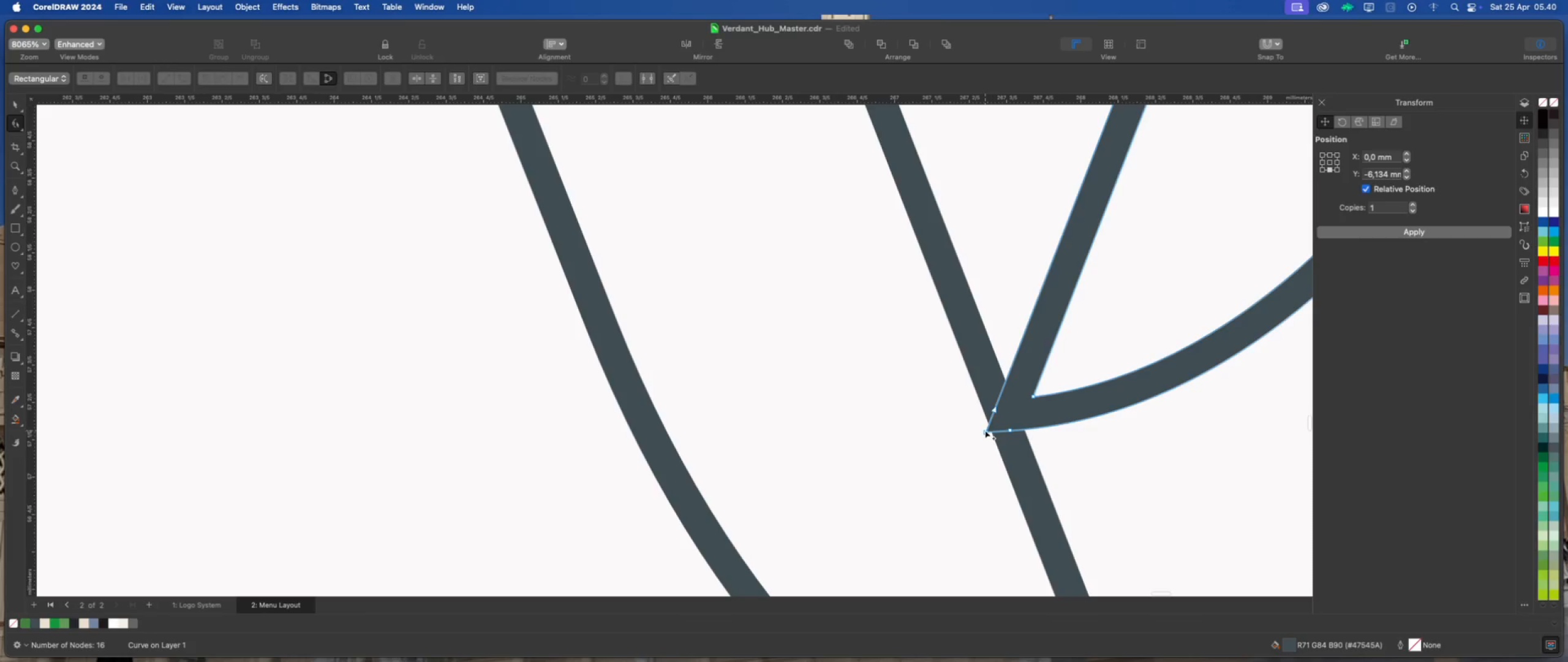 
left_click([985, 430])
 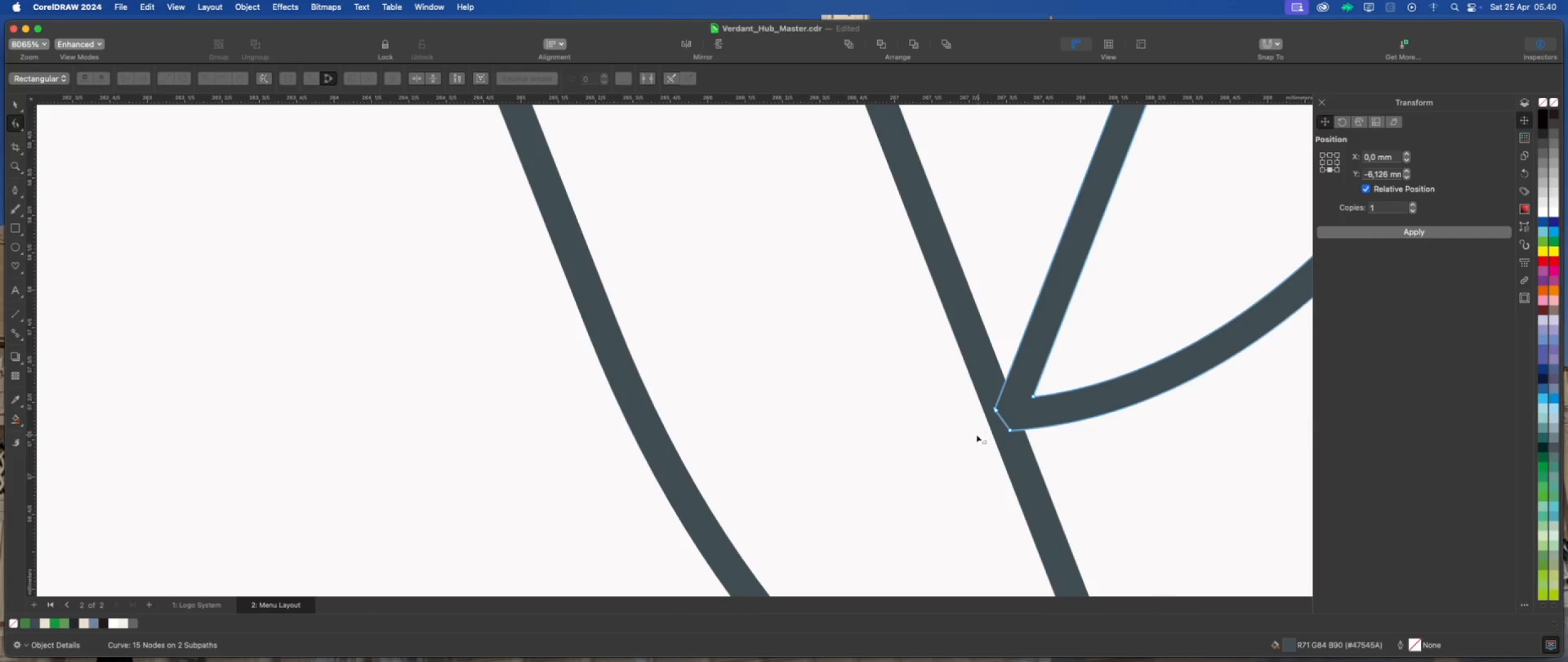 
scroll: coordinate [816, 273], scroll_direction: down, amount: 28.0
 